 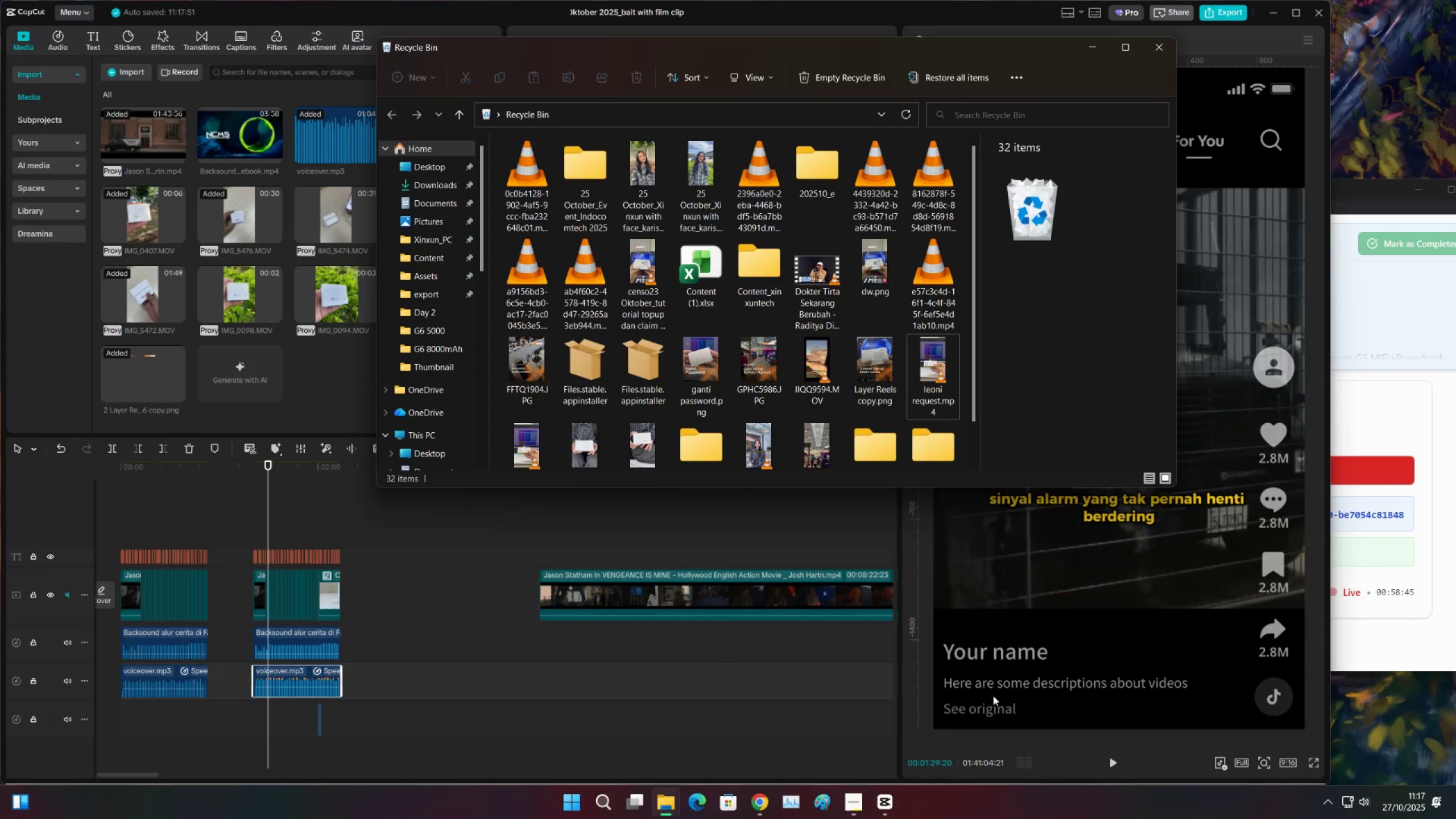 
left_click([256, 512])
 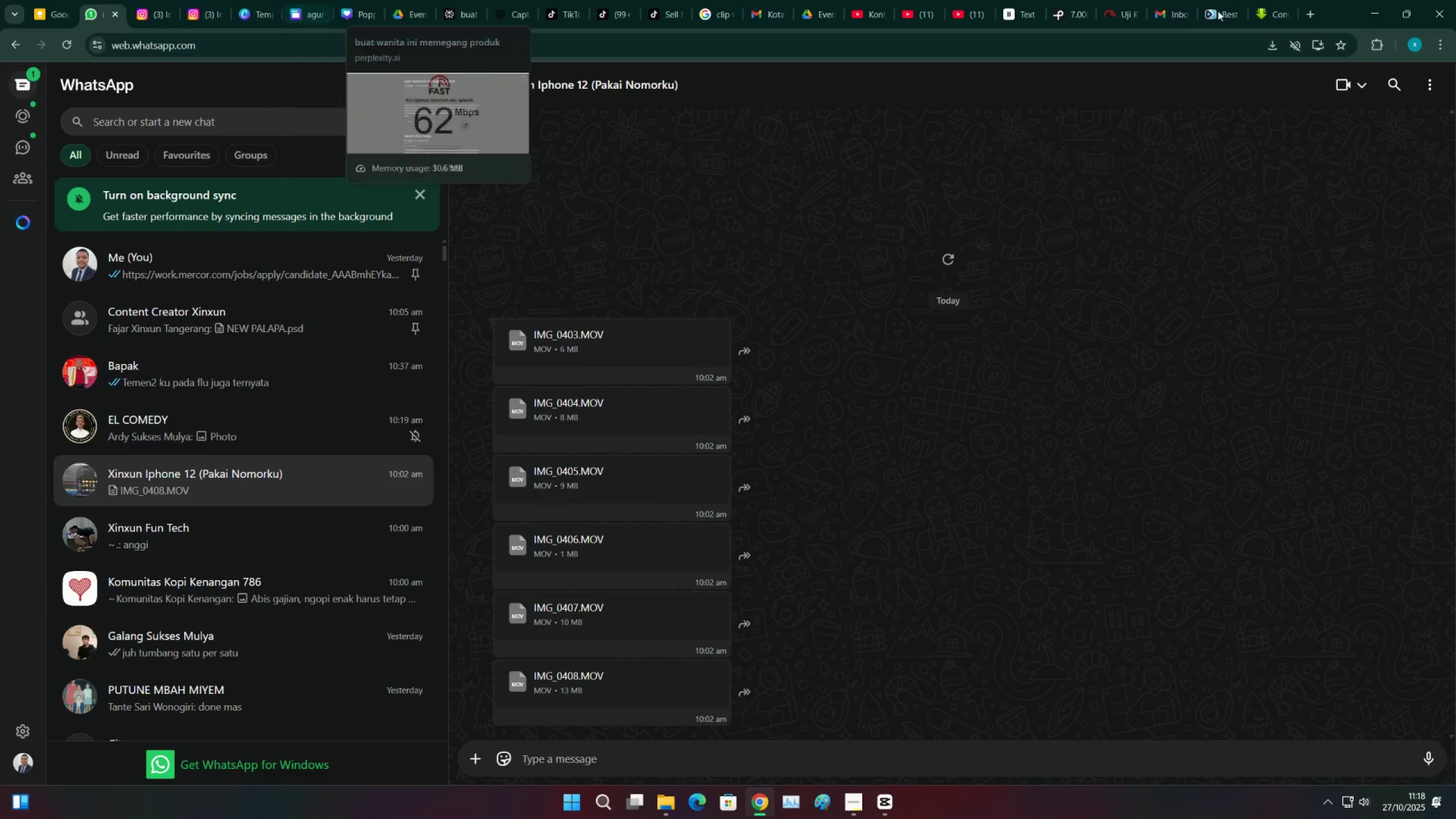 
wait(5.1)
 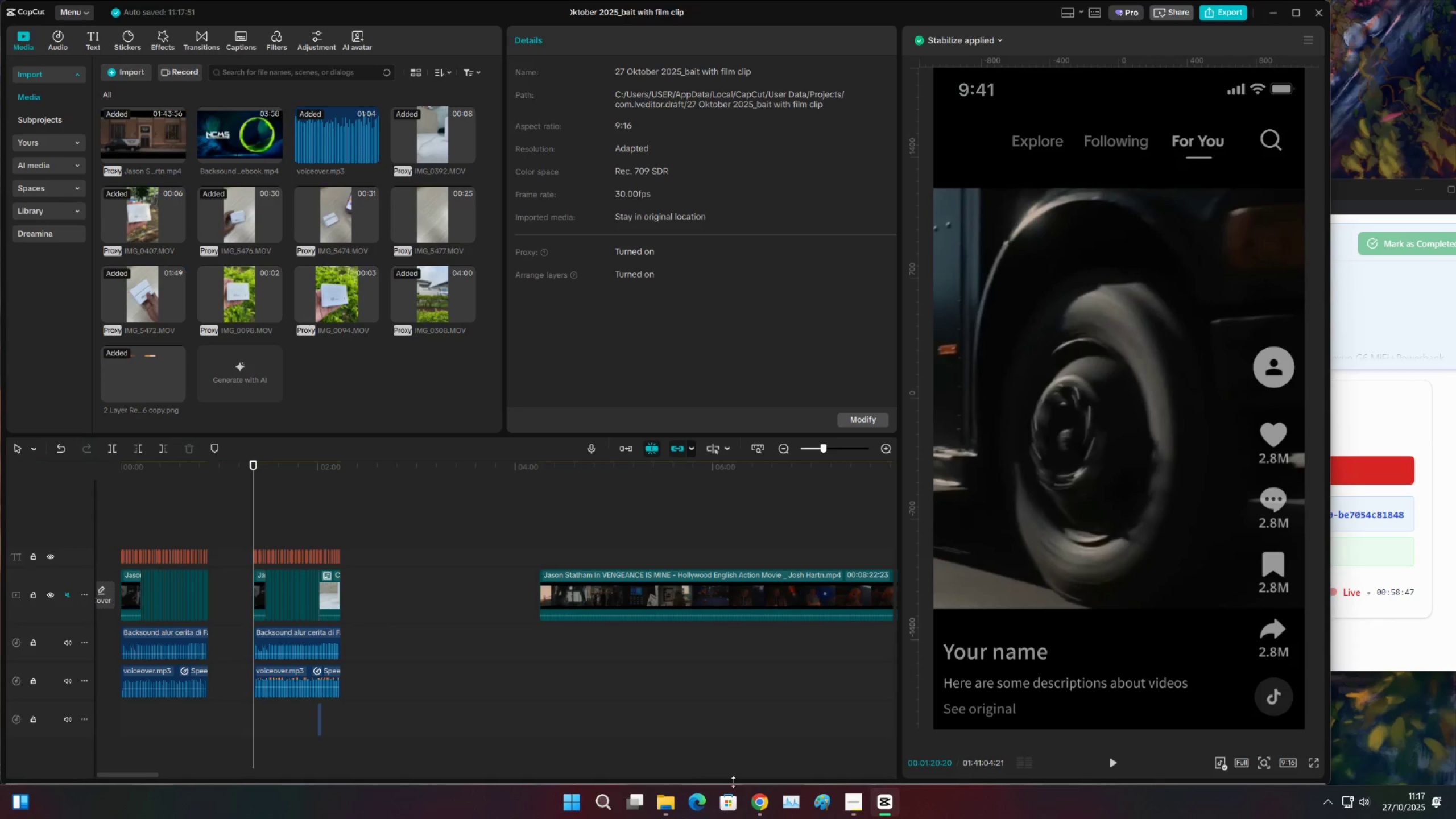 
left_click([1377, 2])
 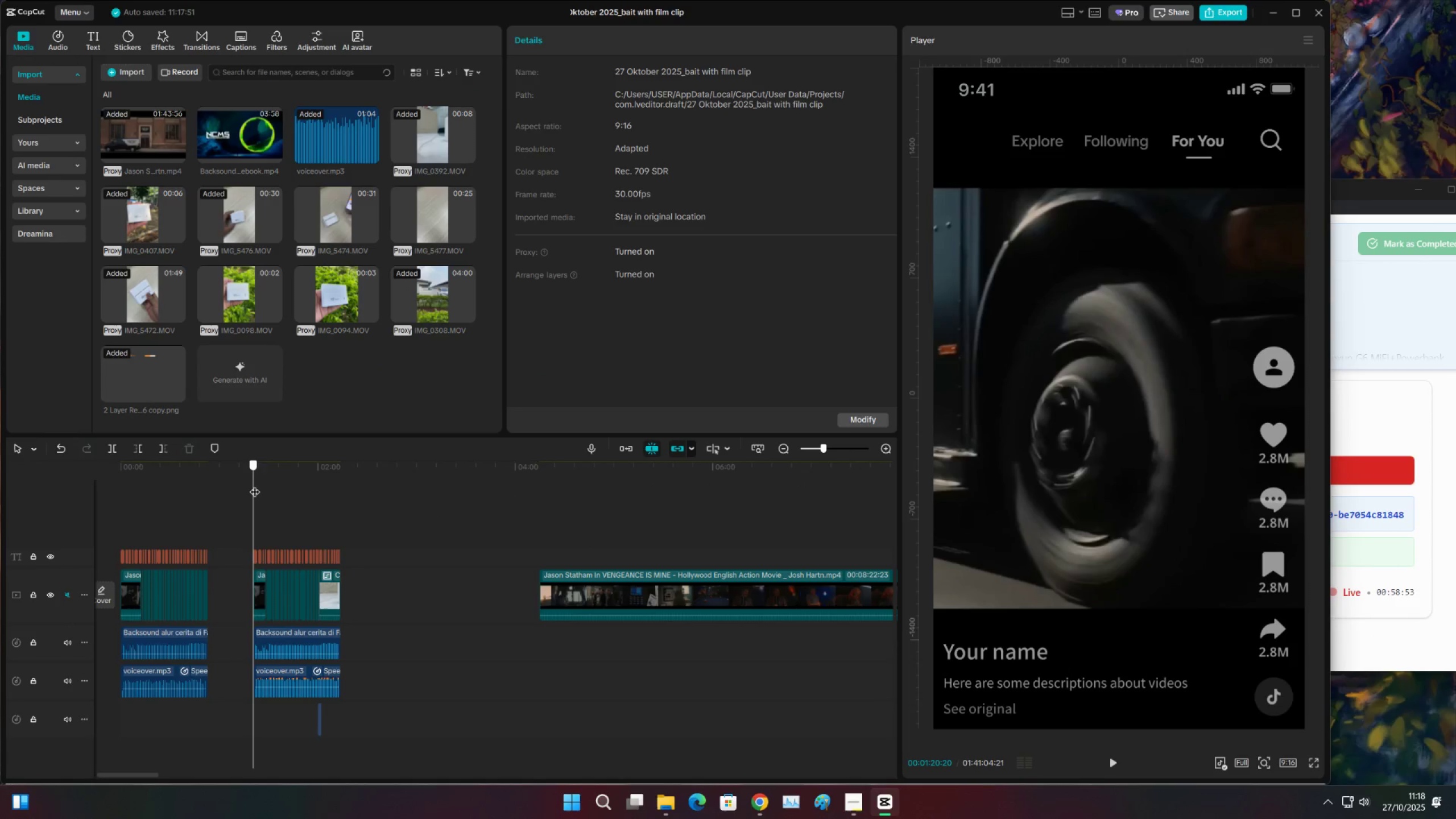 
key(Space)
 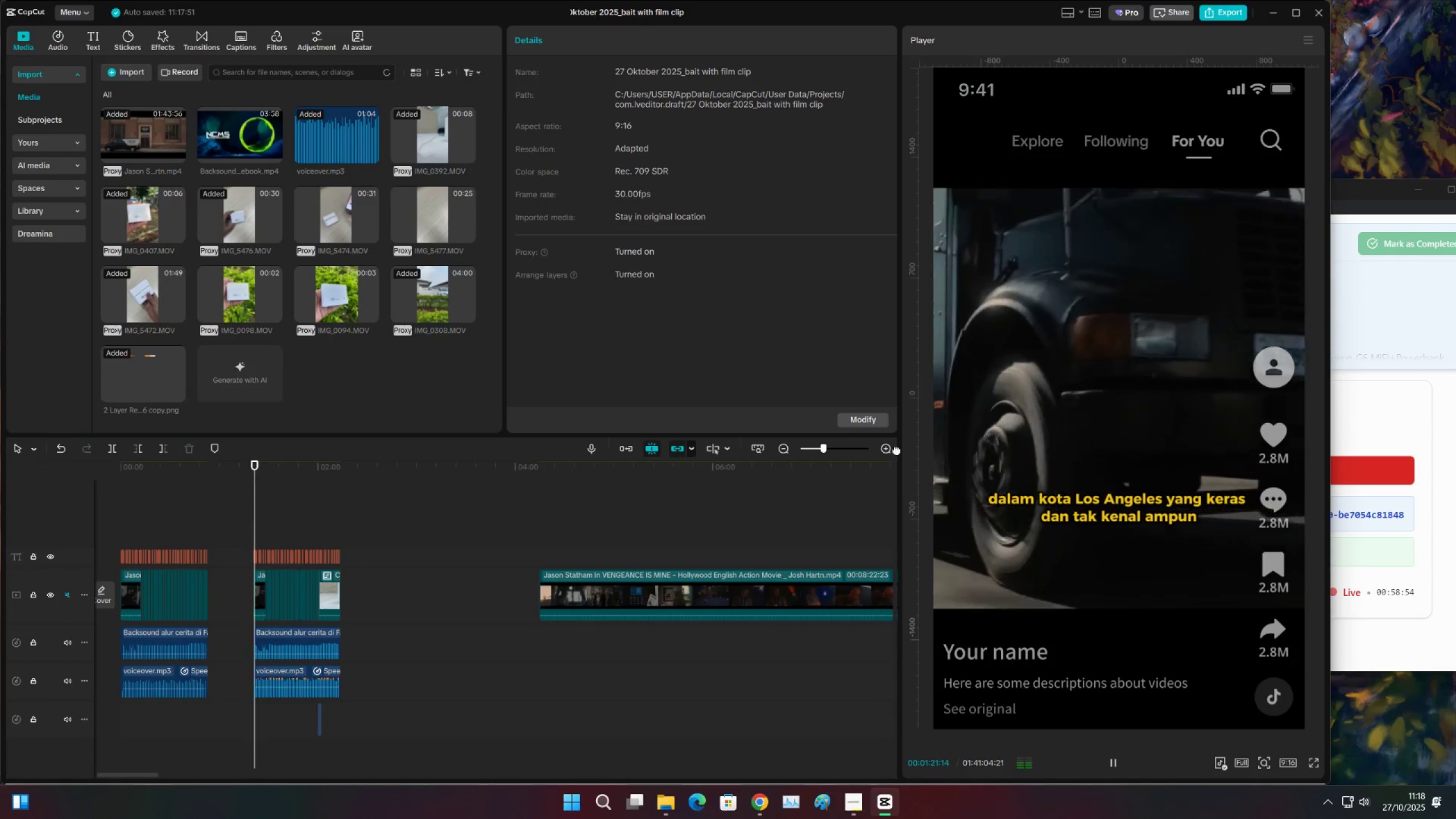 
double_click([885, 451])
 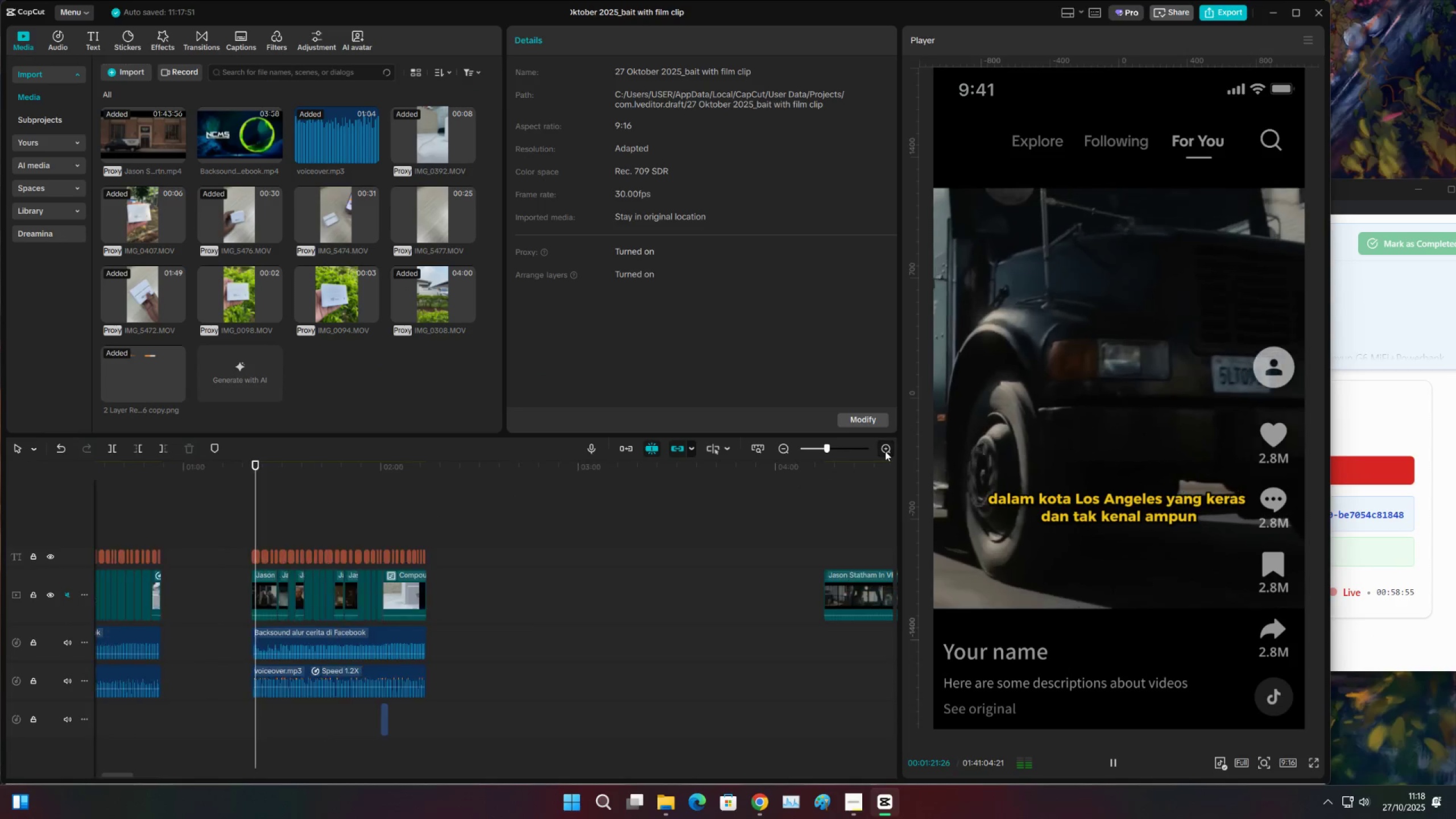 
triple_click([885, 451])
 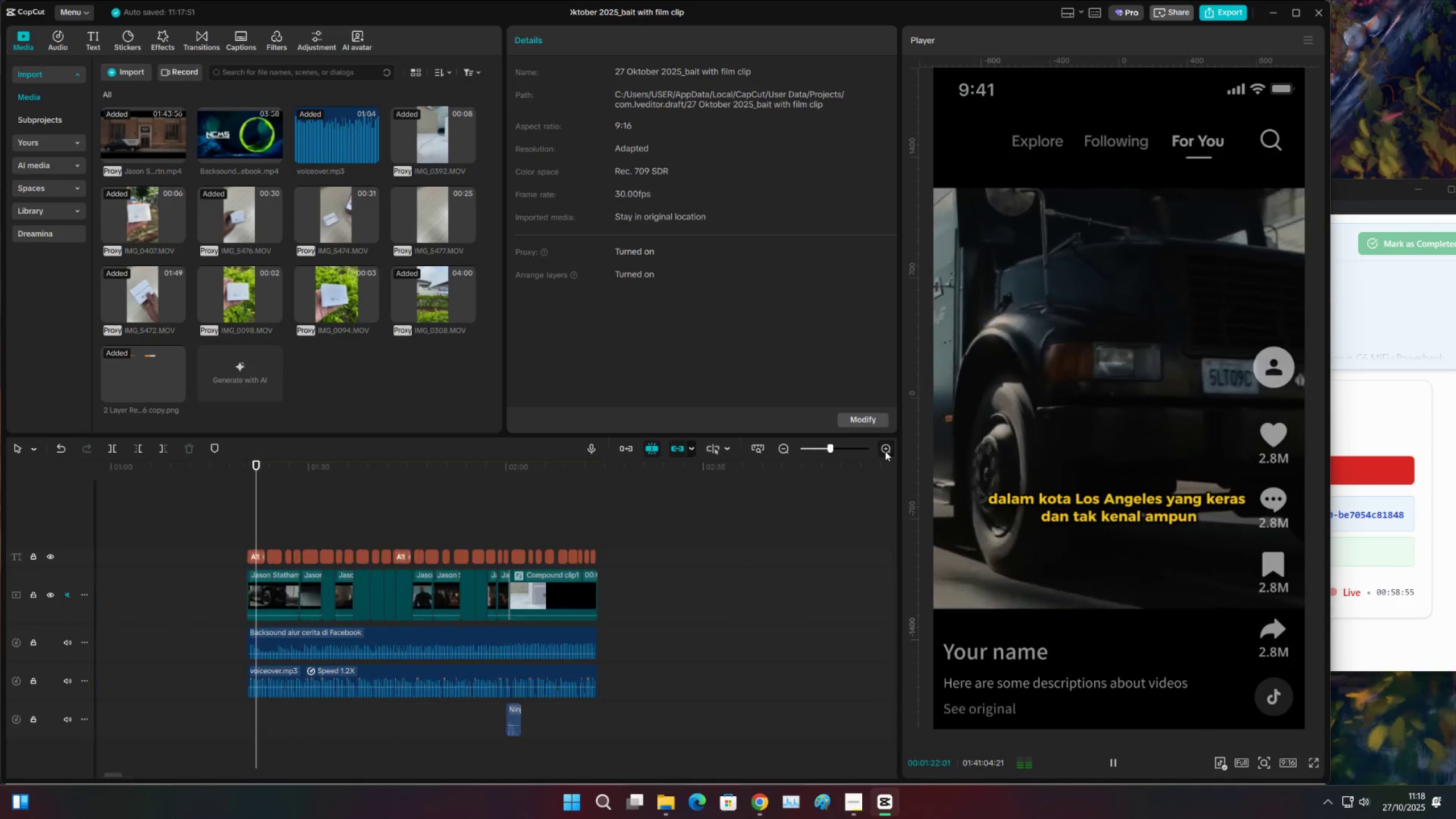 
triple_click([885, 451])
 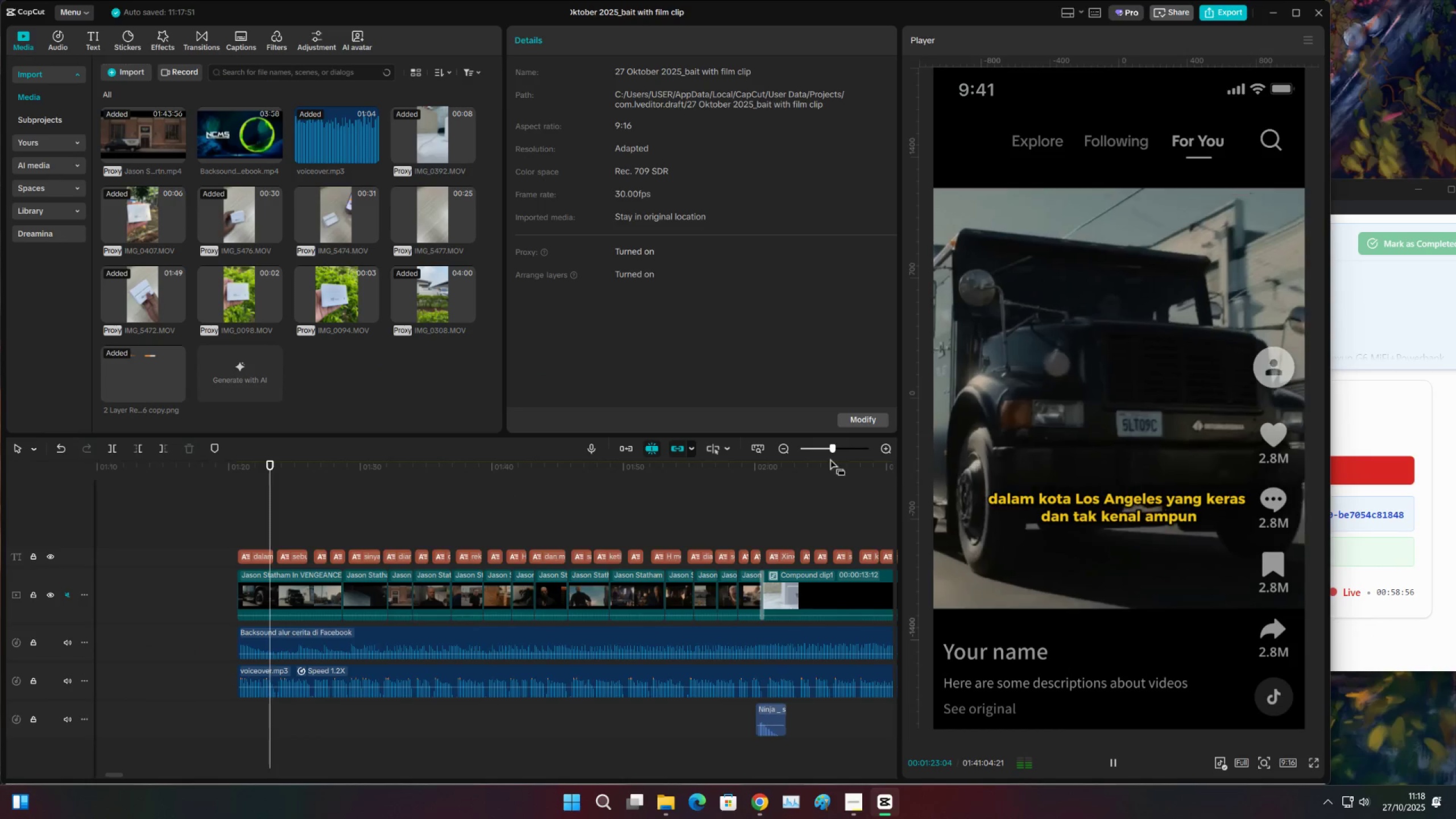 
left_click([777, 449])
 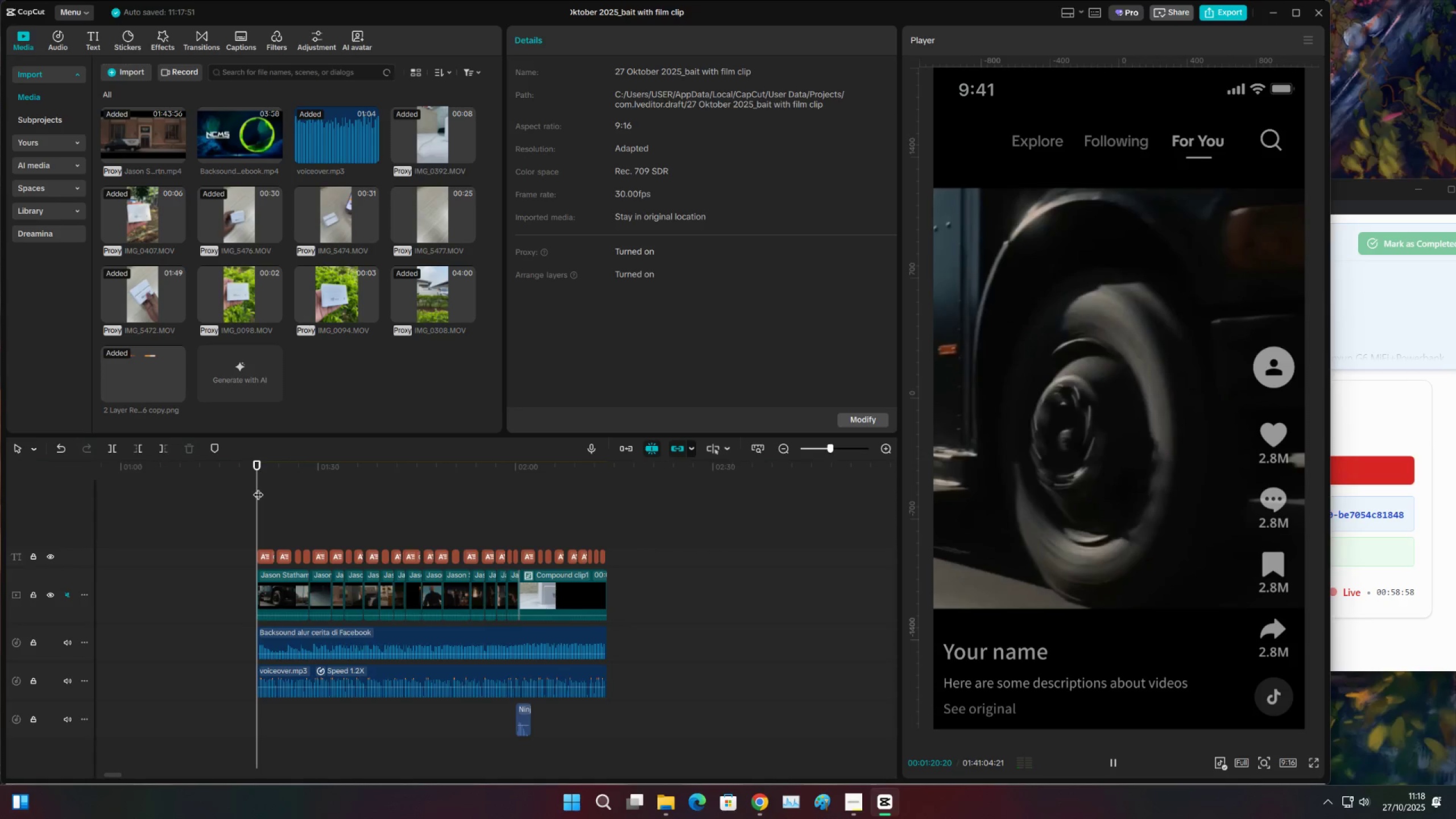 
type(io)
 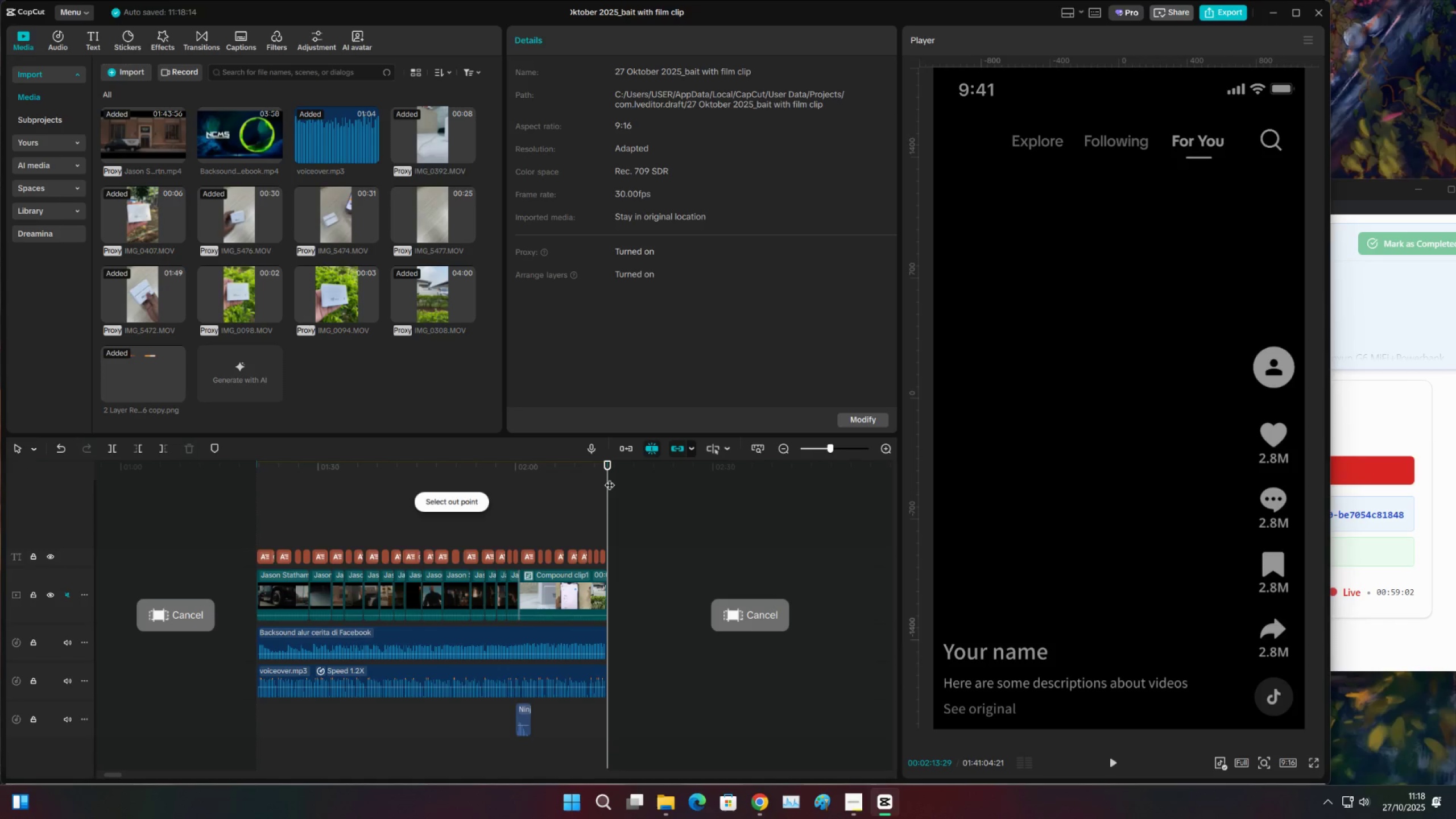 
key(ArrowLeft)
 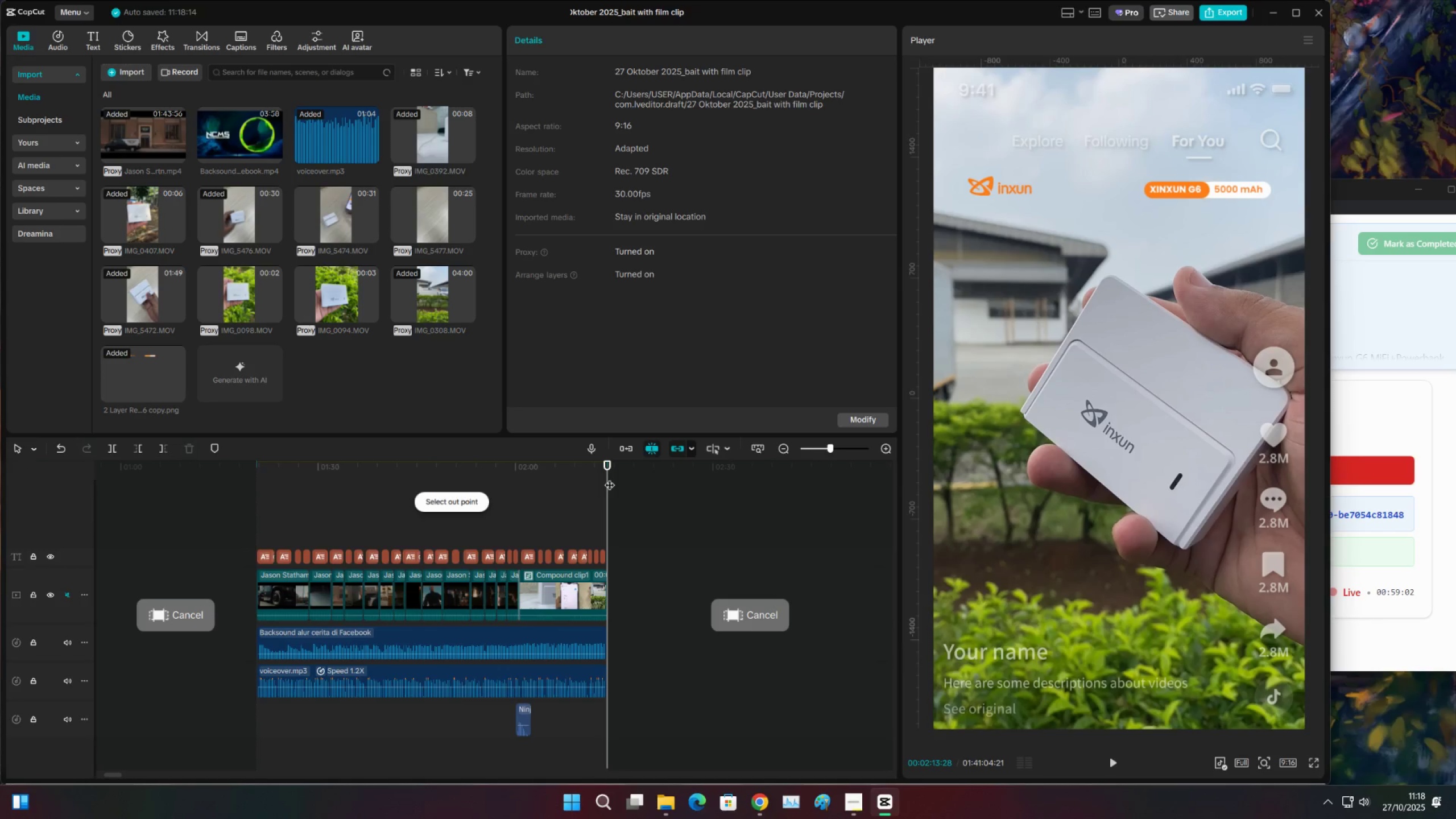 
key(O)
 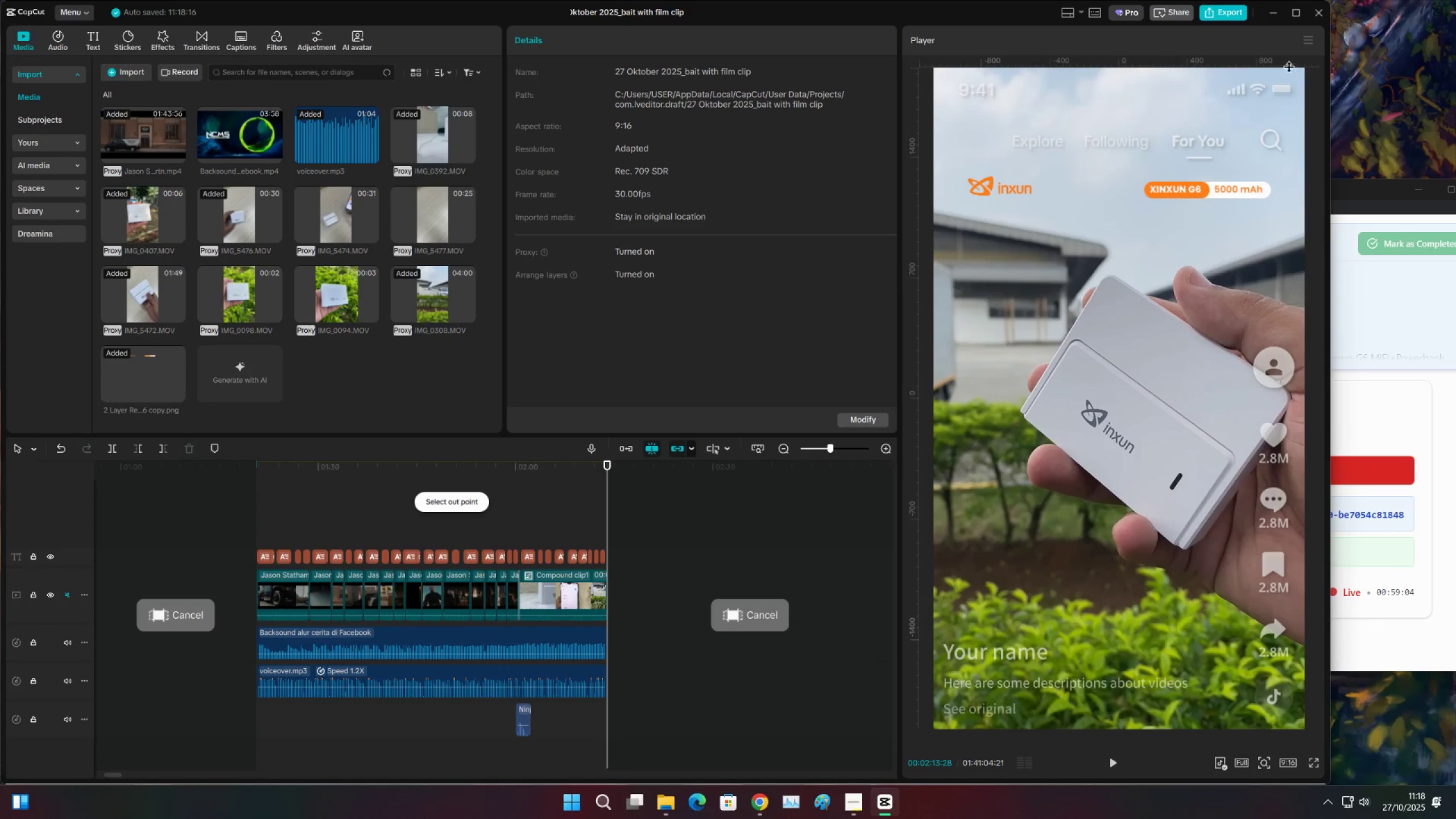 
left_click([1313, 39])
 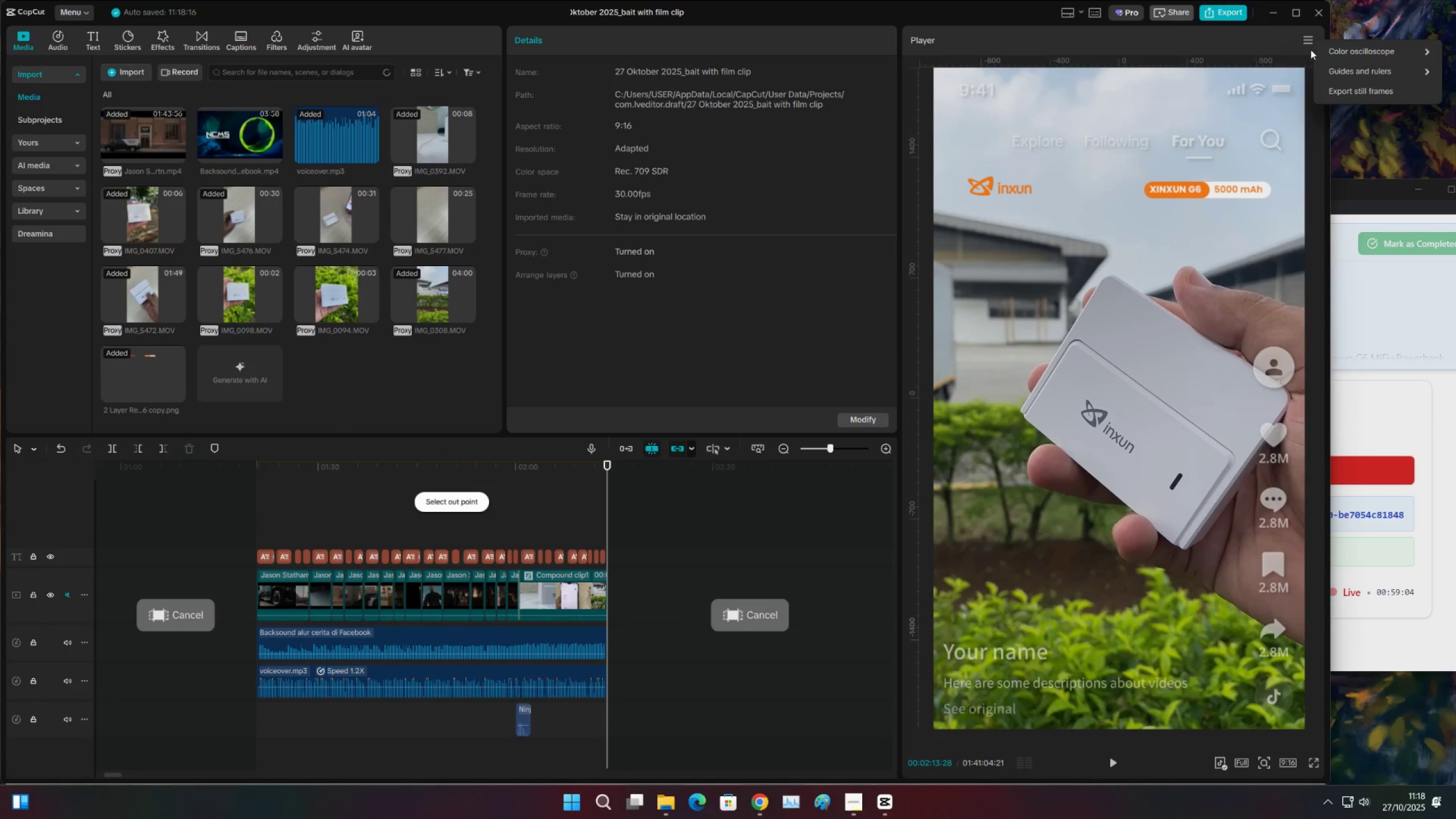 
left_click([1332, 48])
 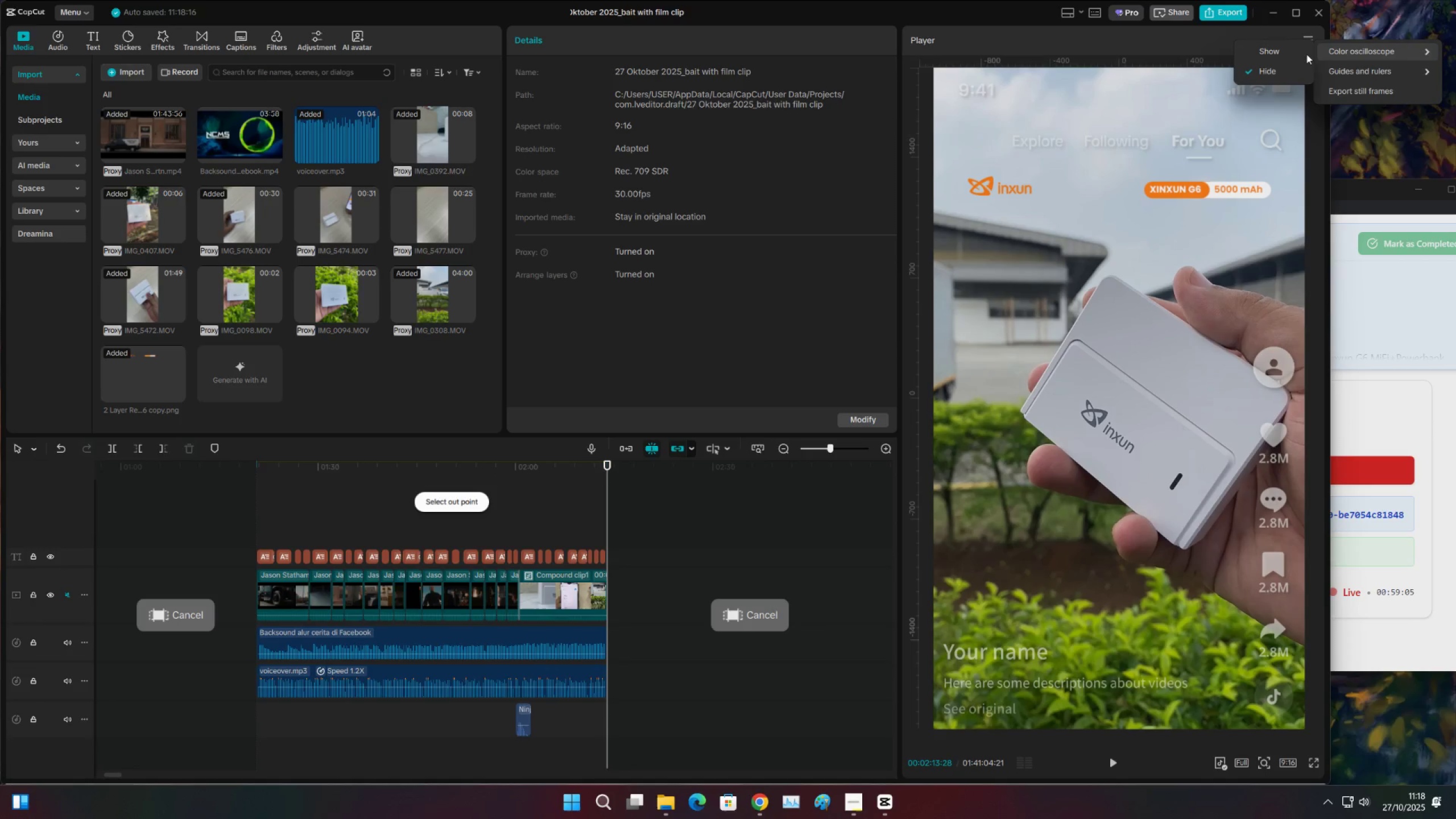 
left_click([1289, 49])
 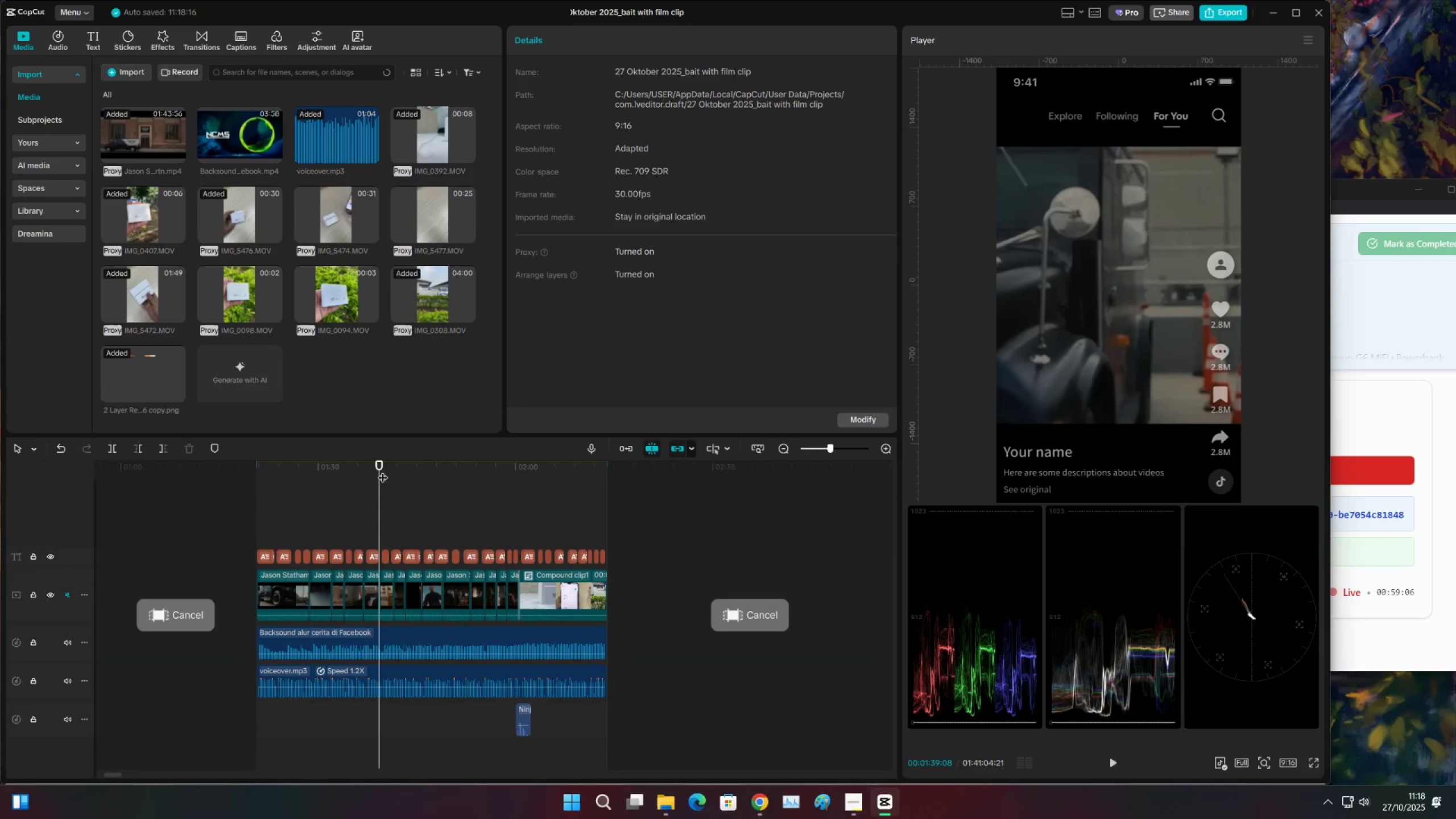 
key(Control+M)
 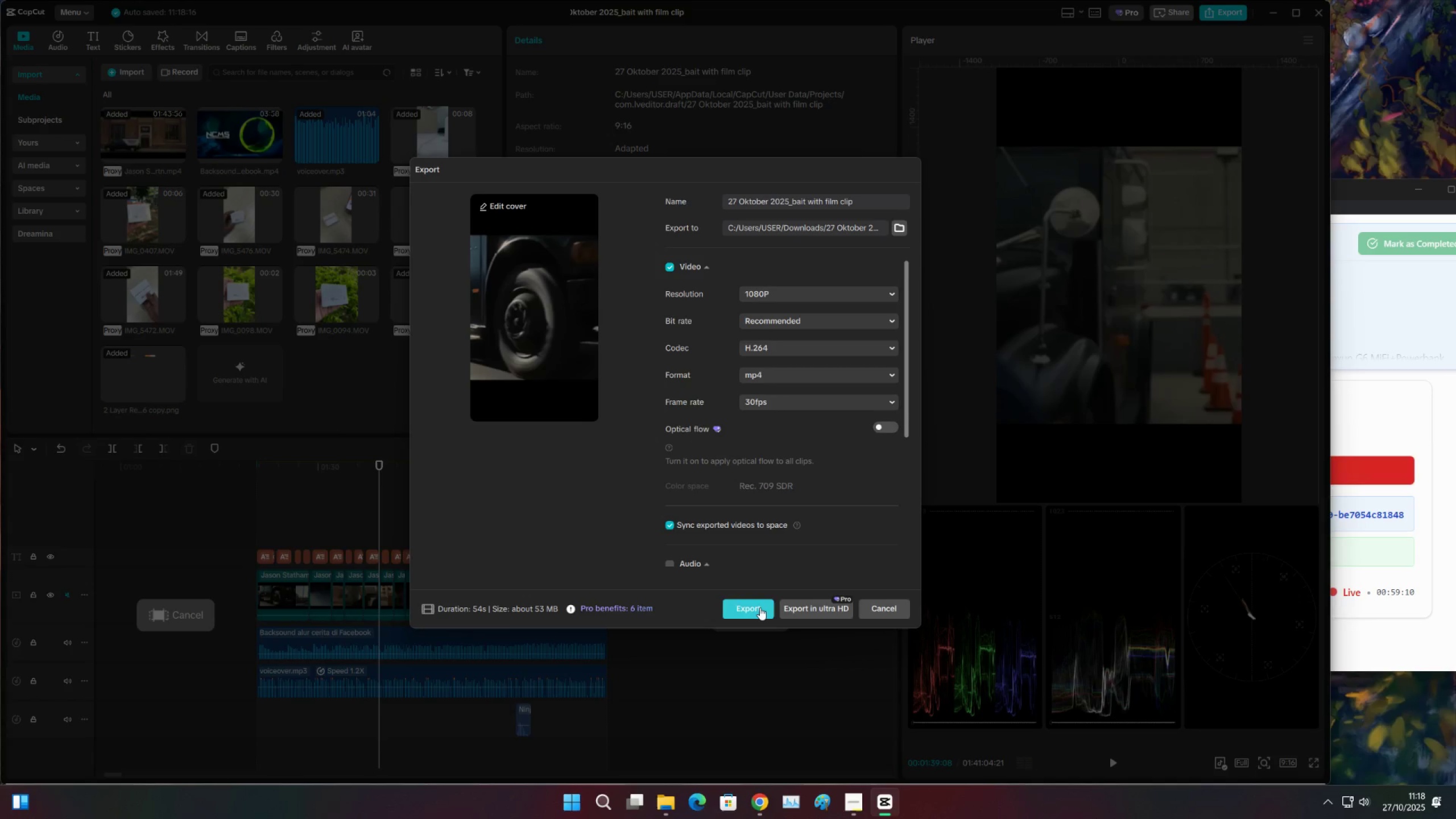 
left_click([760, 607])
 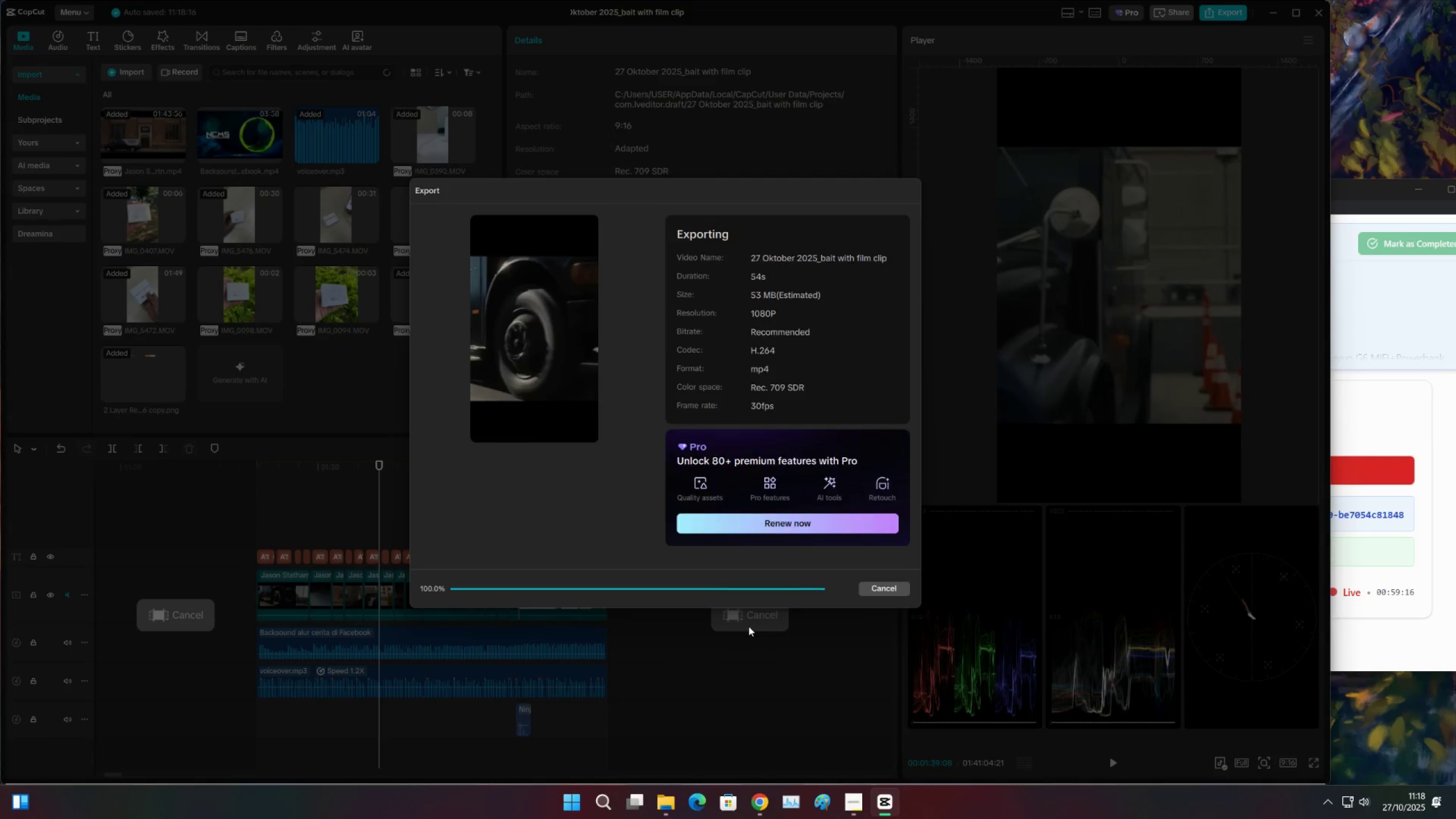 
wait(6.82)
 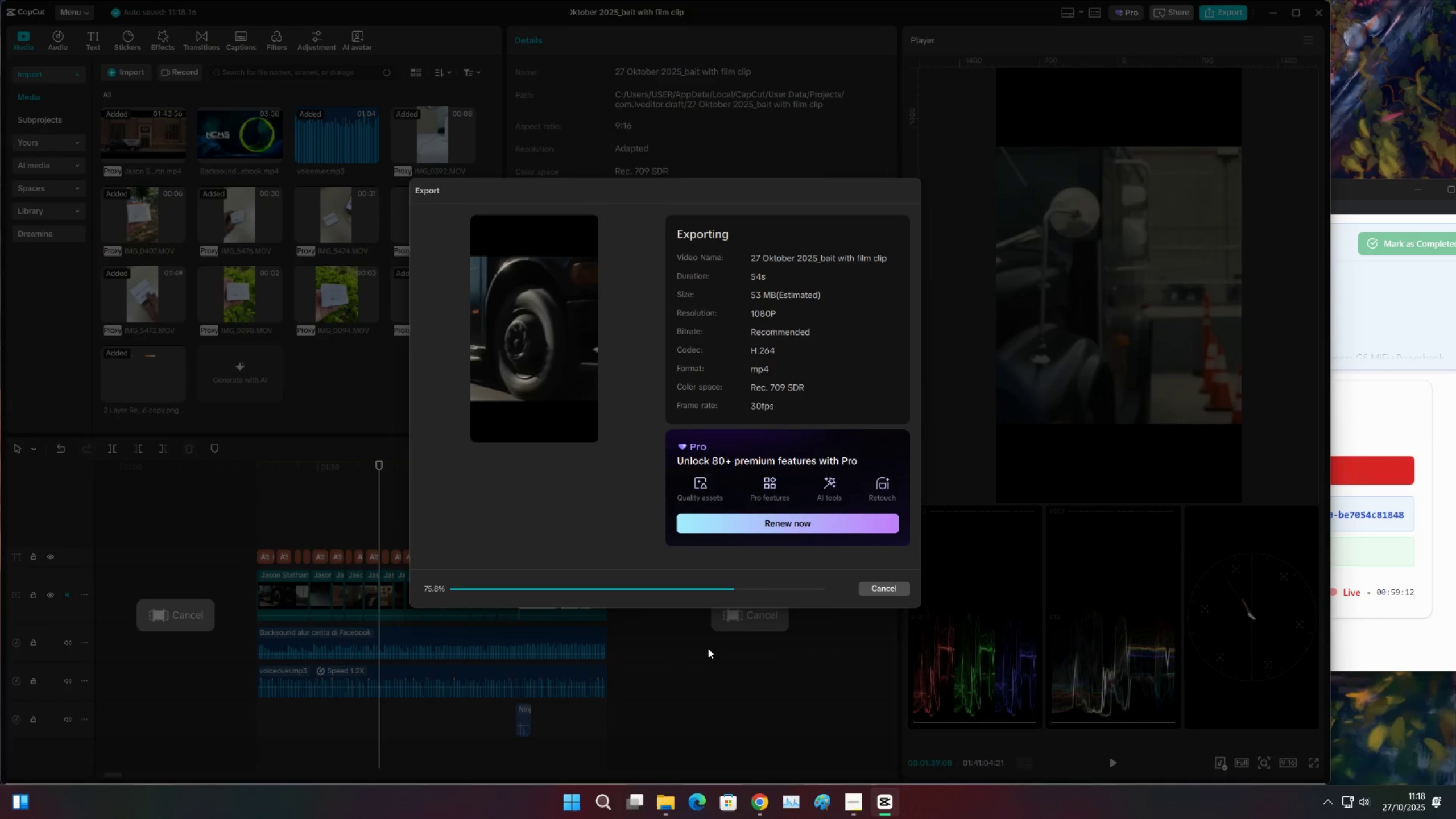 
left_click([882, 594])
 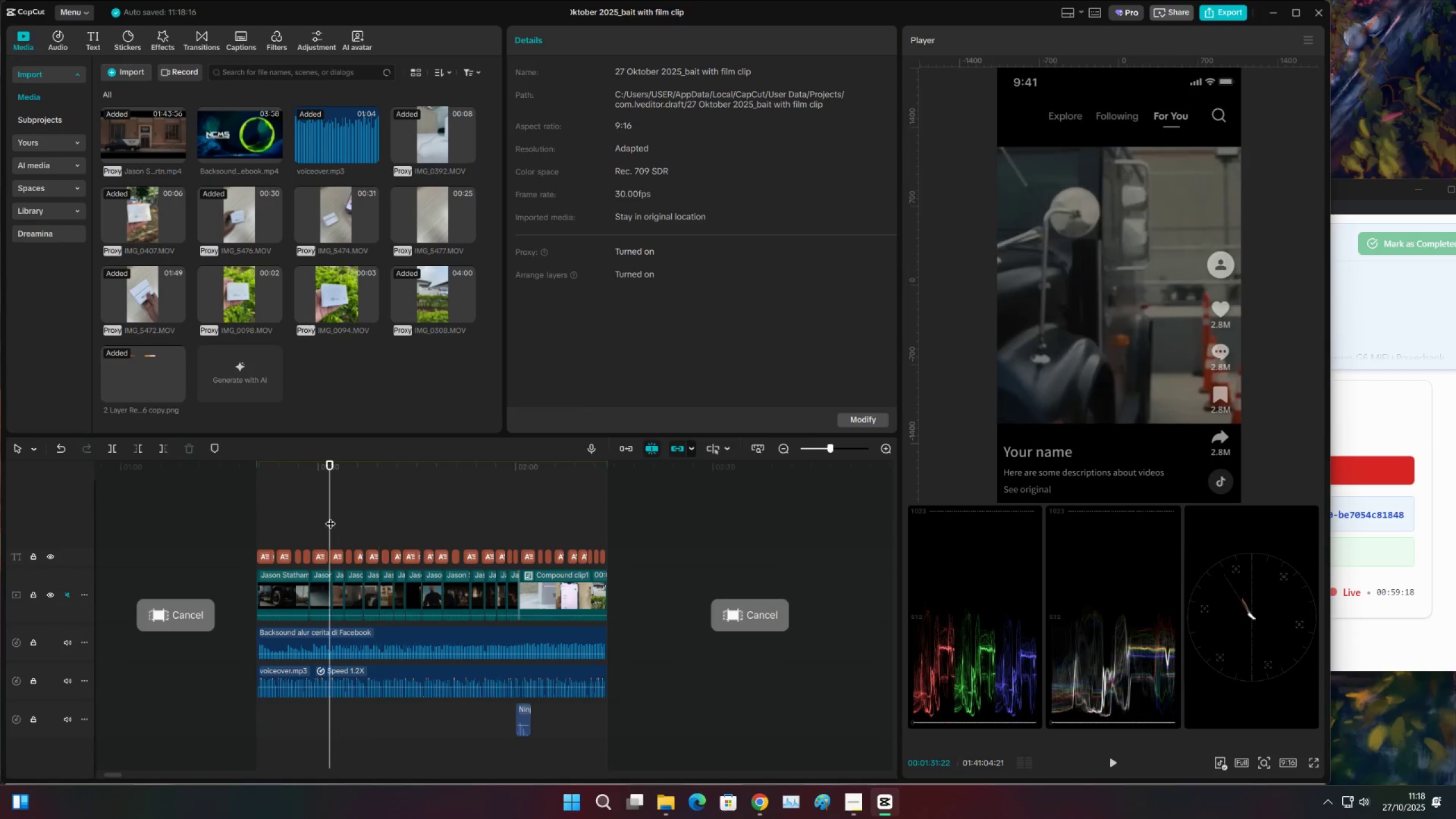 
double_click([303, 493])
 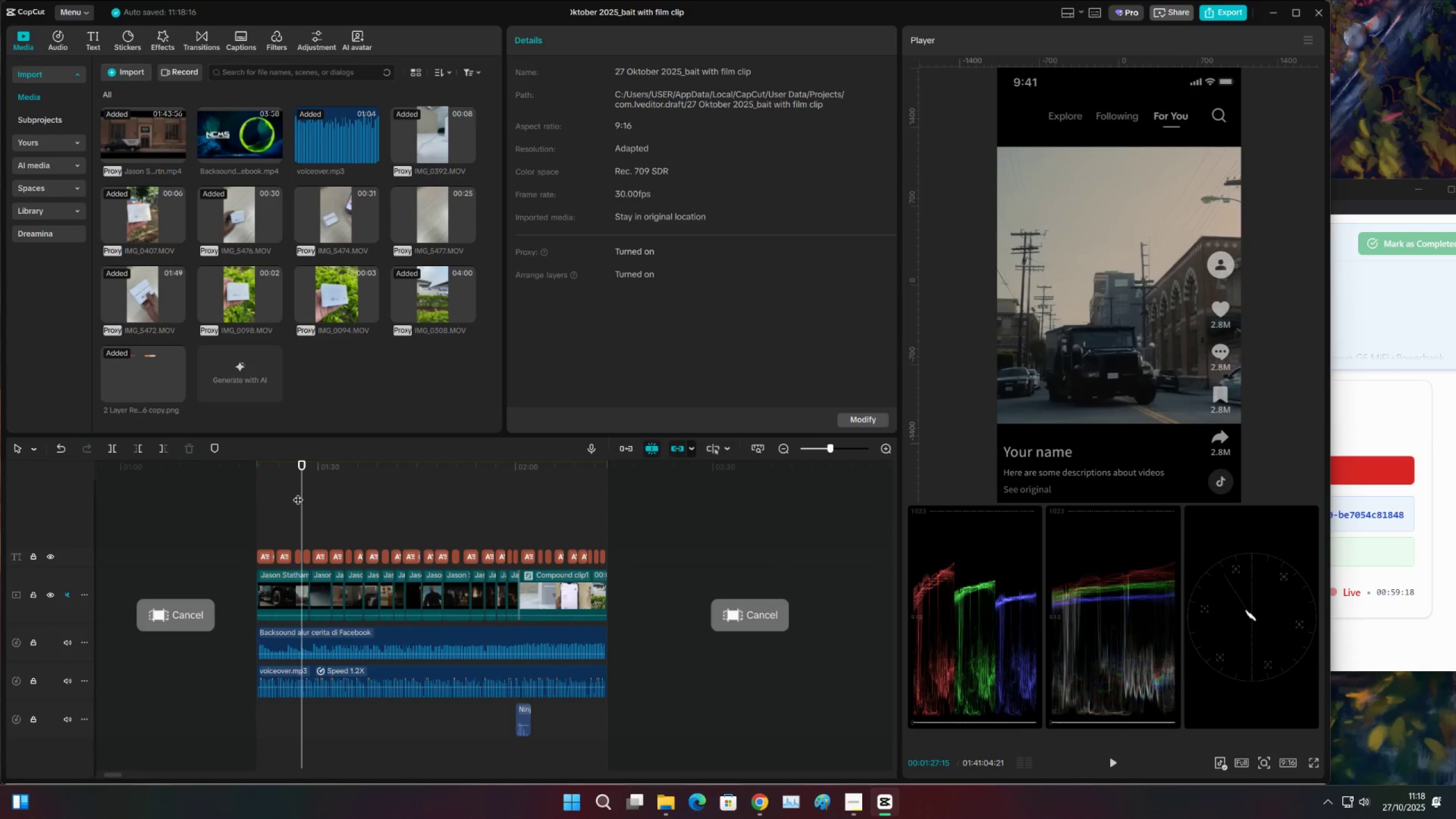 
triple_click([298, 493])
 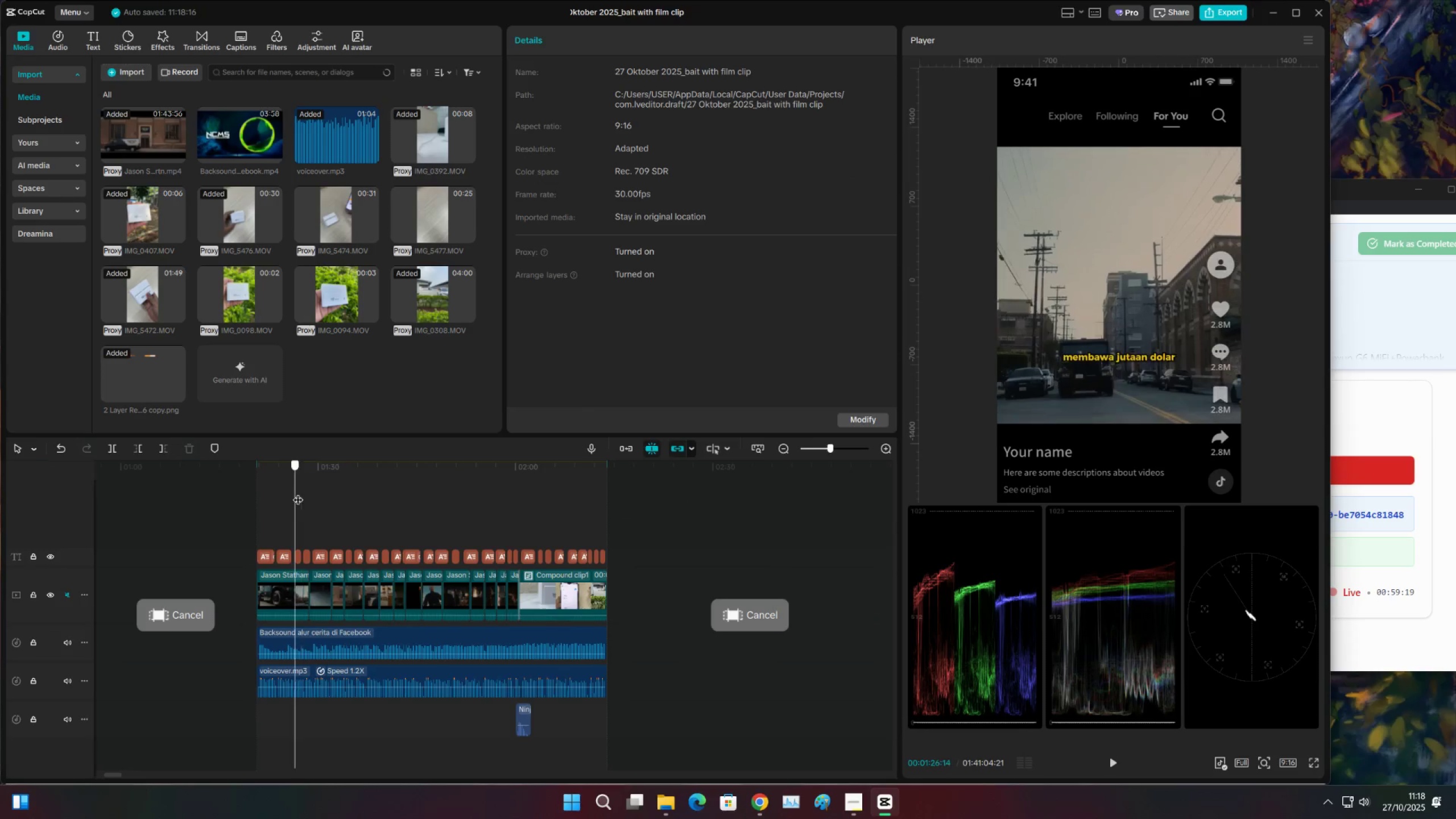 
key(Control+S)
 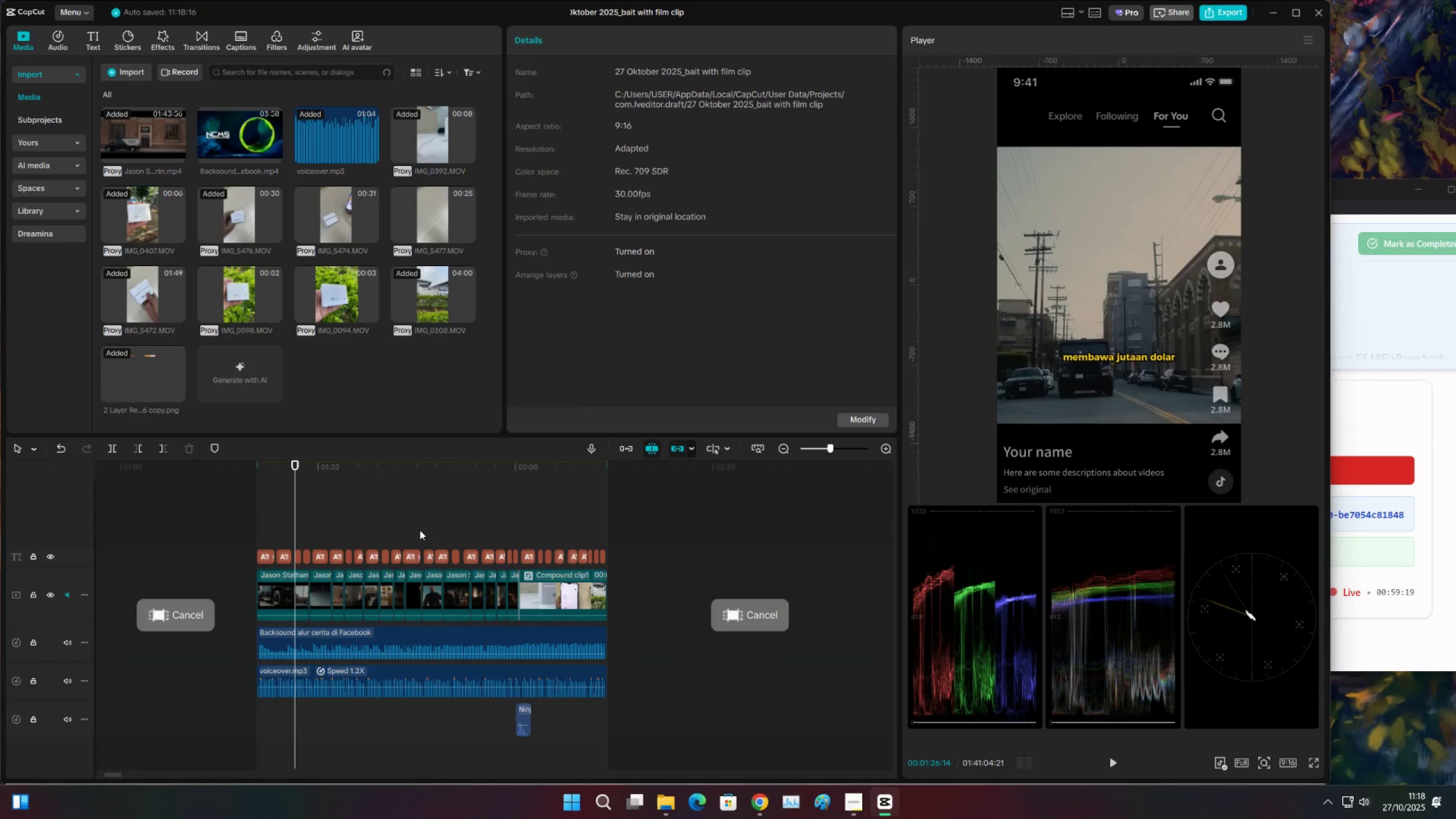 
left_click([420, 530])
 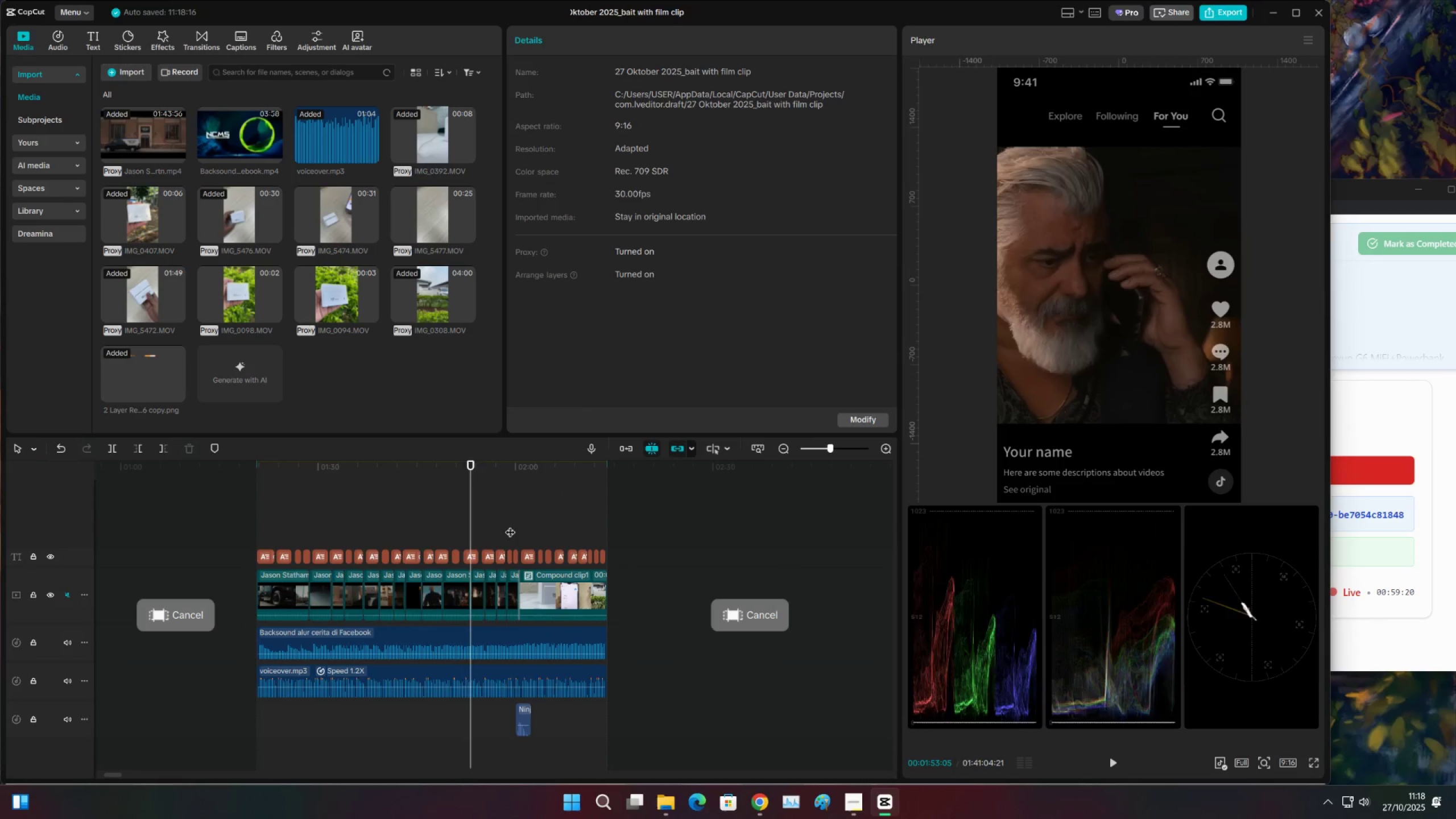 
key(Control+ControlLeft)
 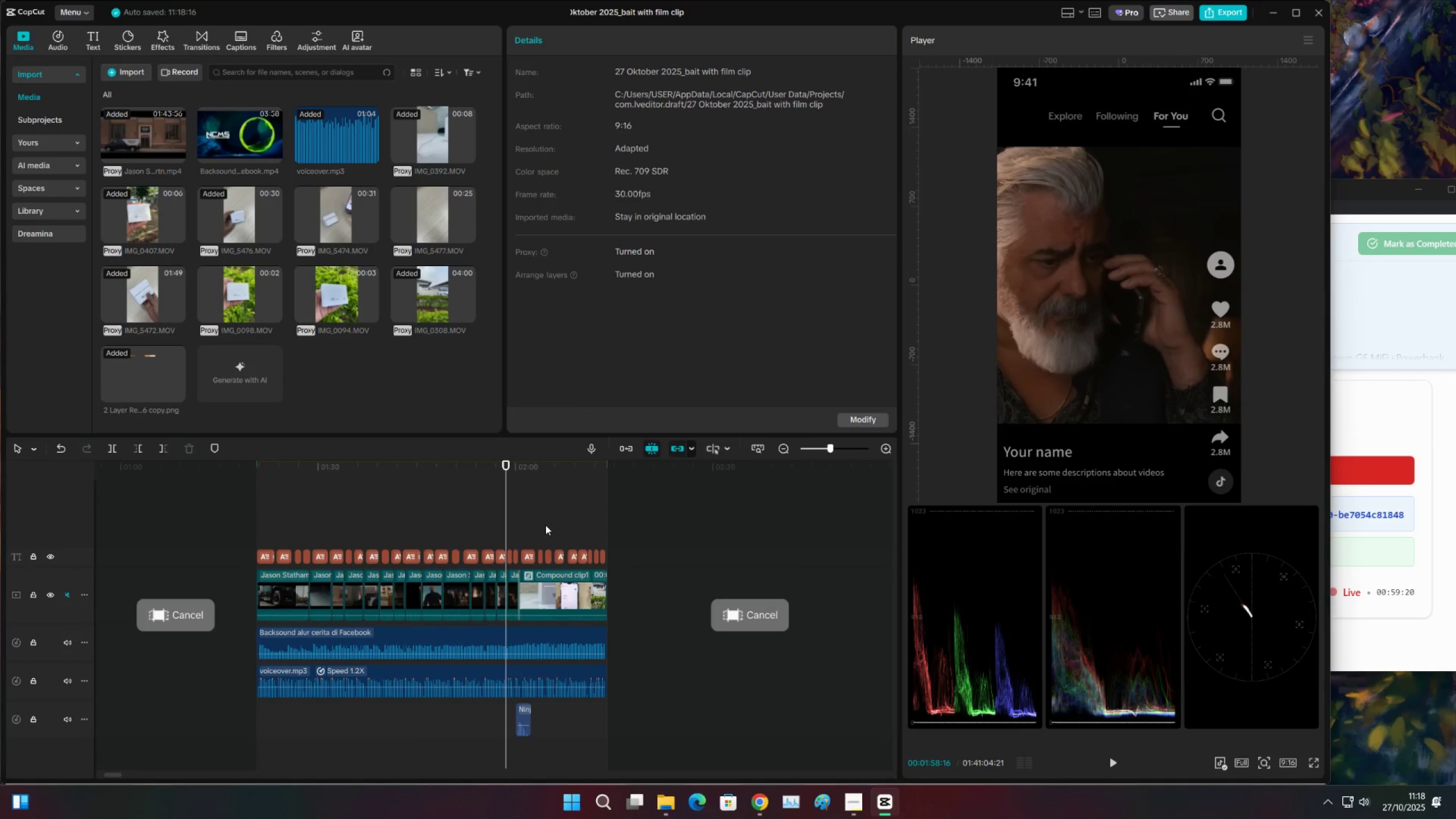 
key(Control+S)
 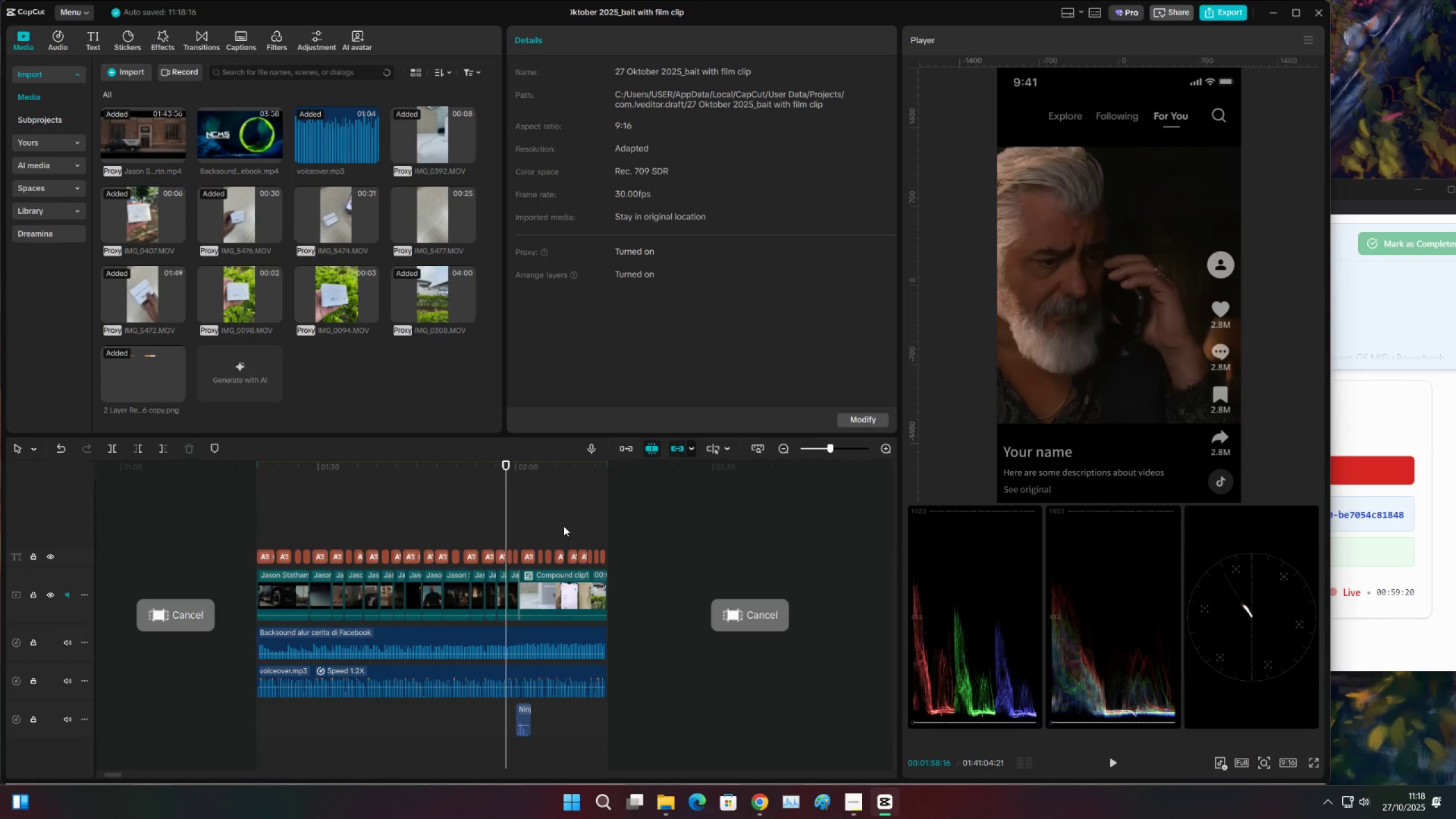 
left_click([564, 526])
 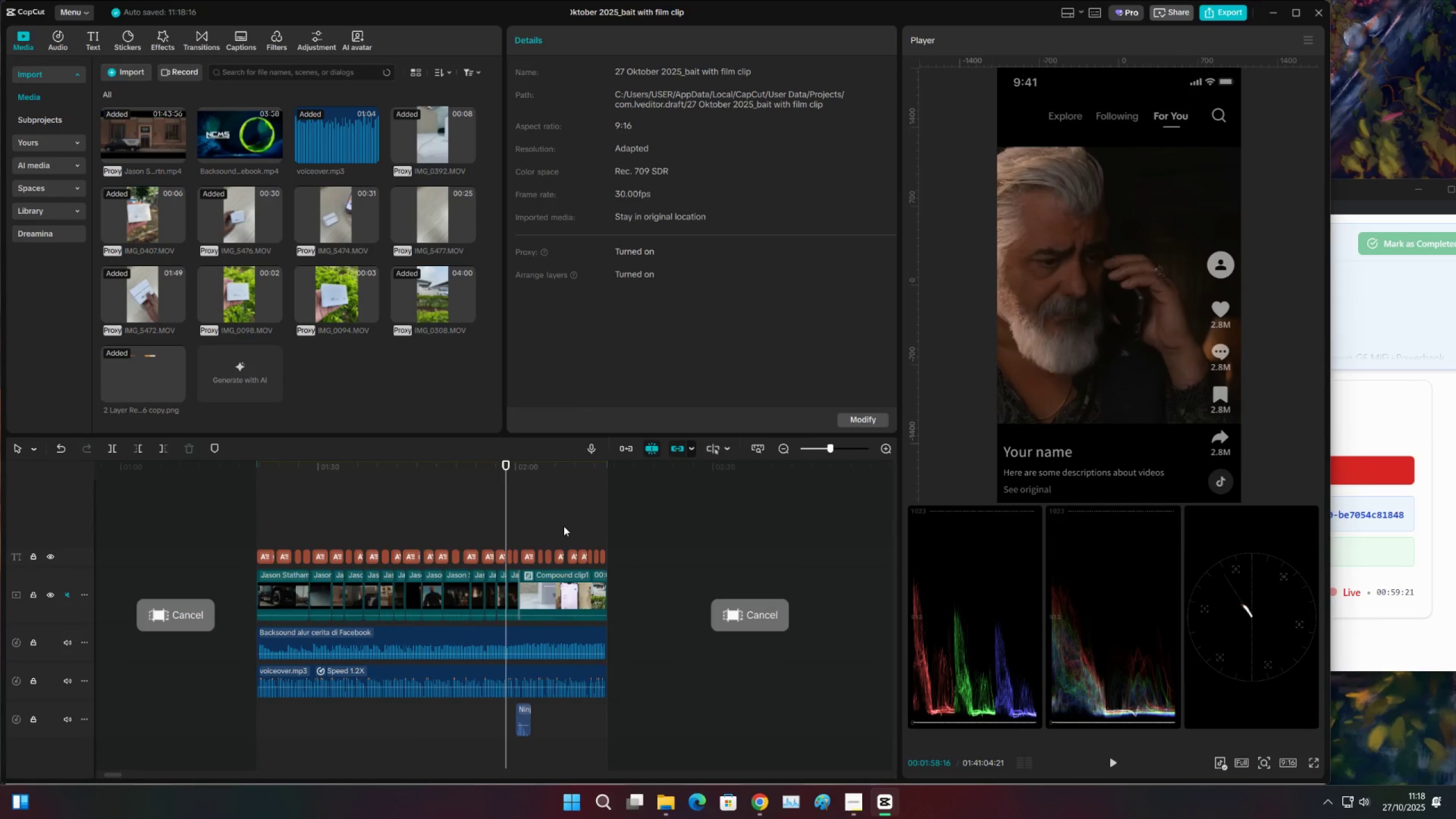 
key(Space)
 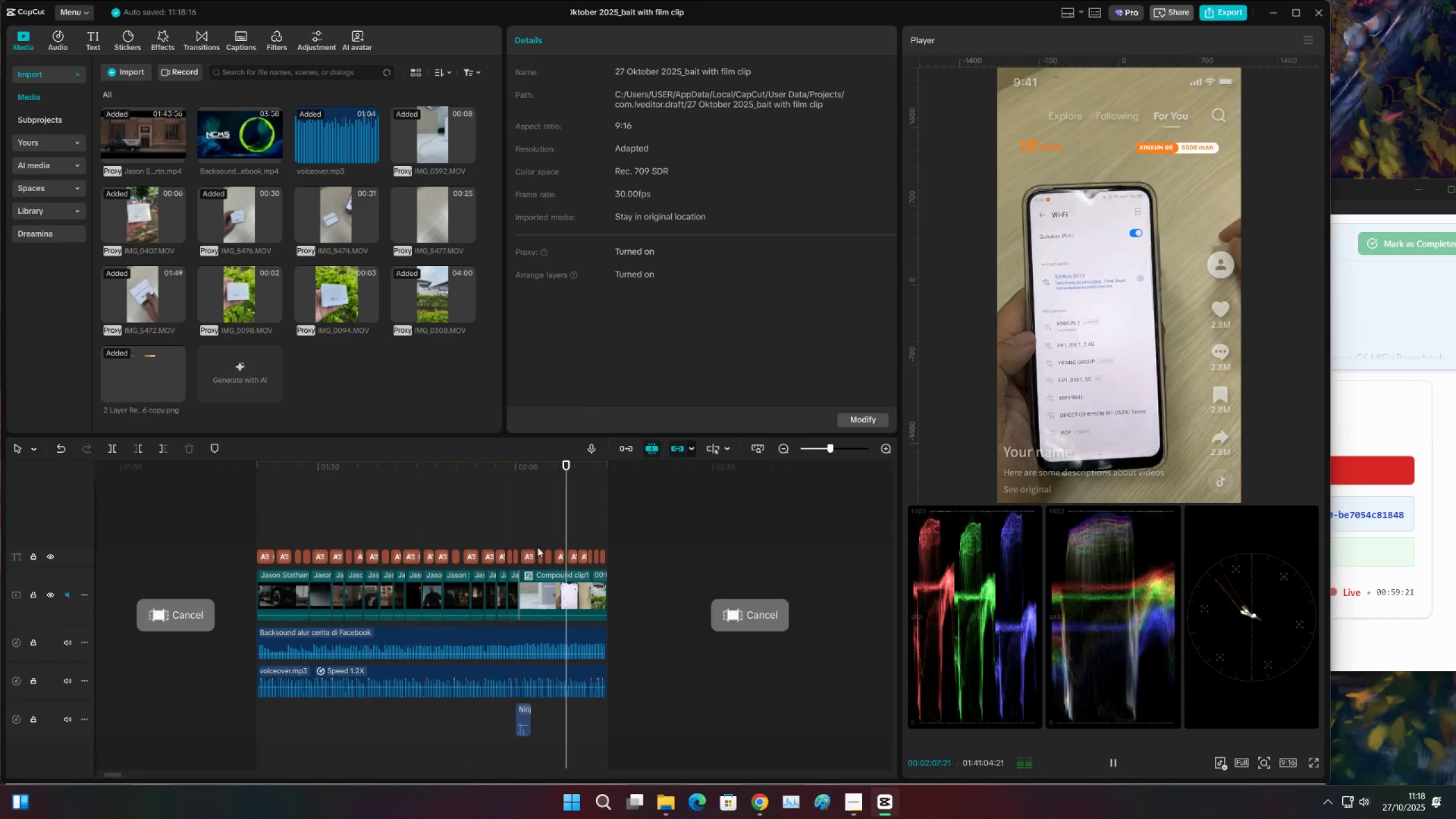 
key(Space)
 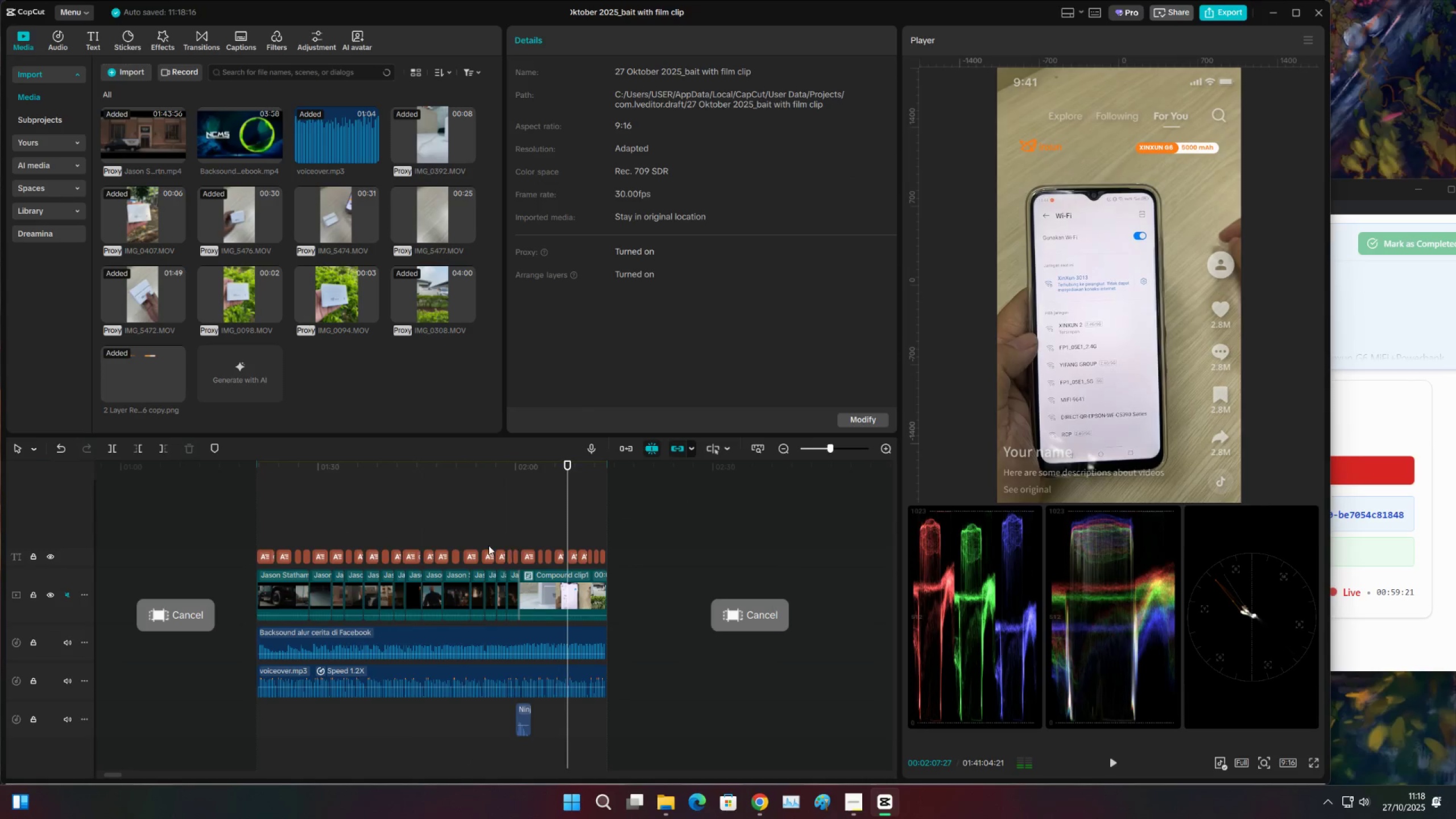 
left_click([489, 545])
 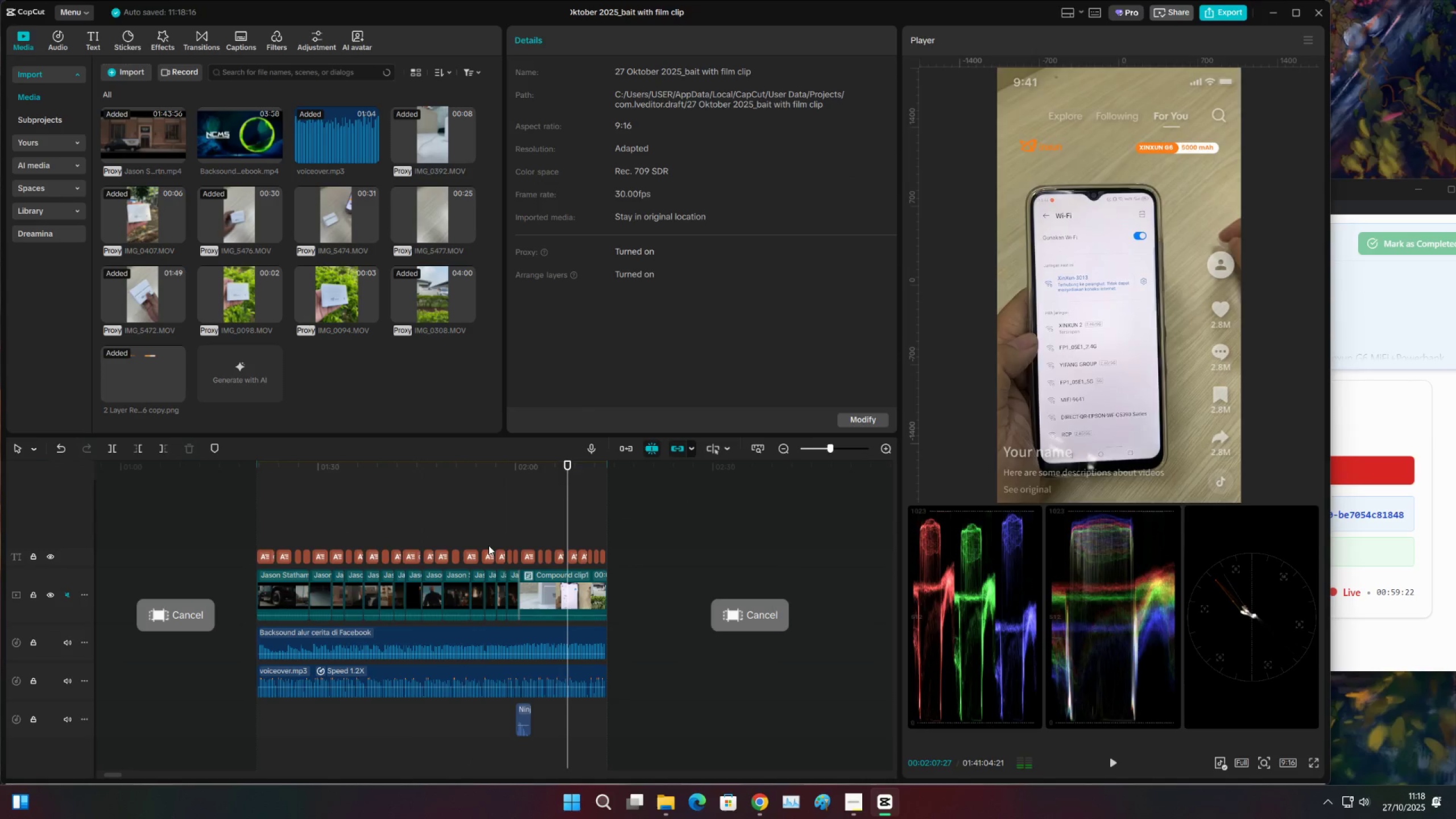 
key(Control+ControlLeft)
 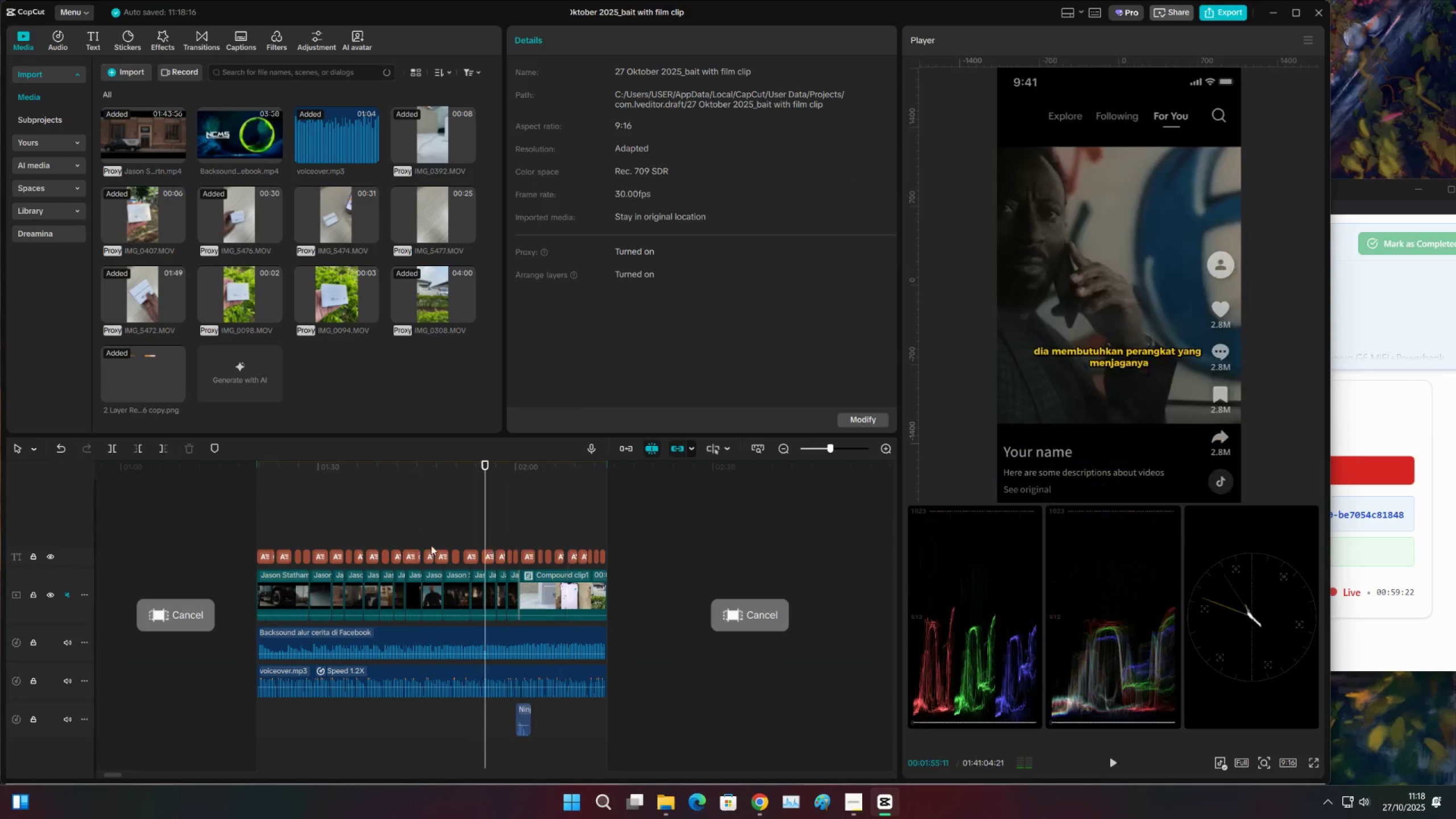 
key(Control+S)
 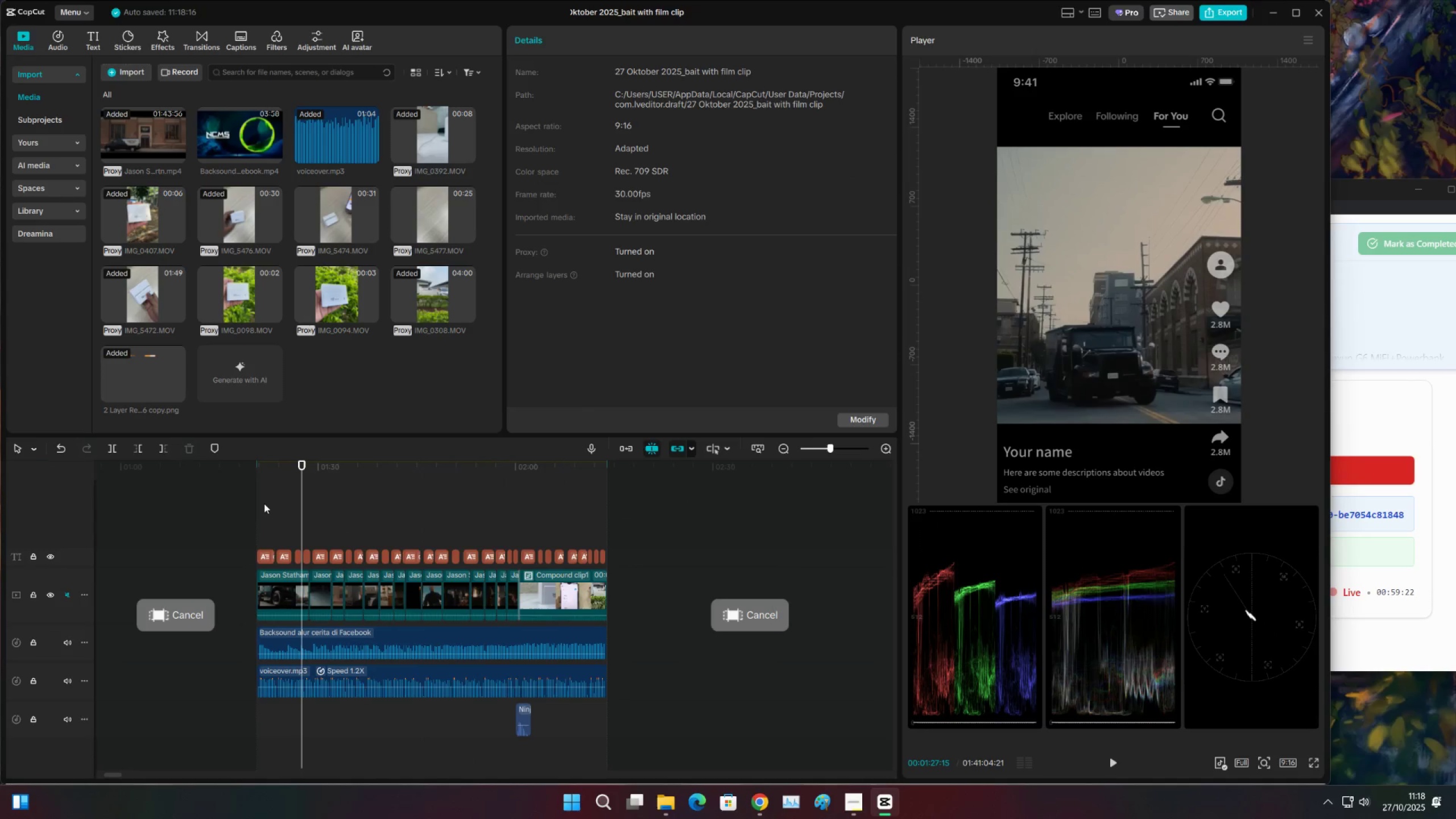 
double_click([264, 493])
 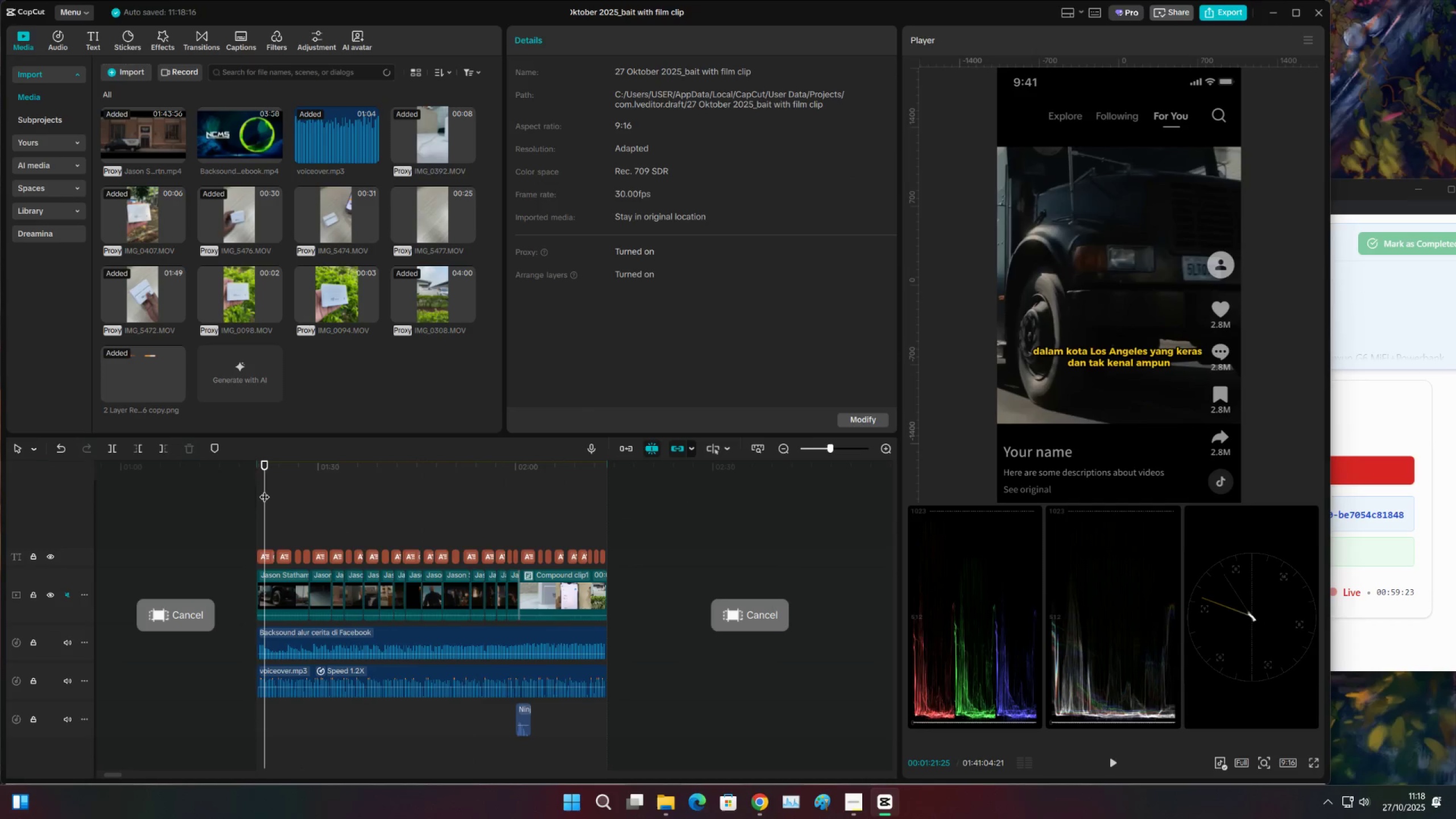 
key(Space)
 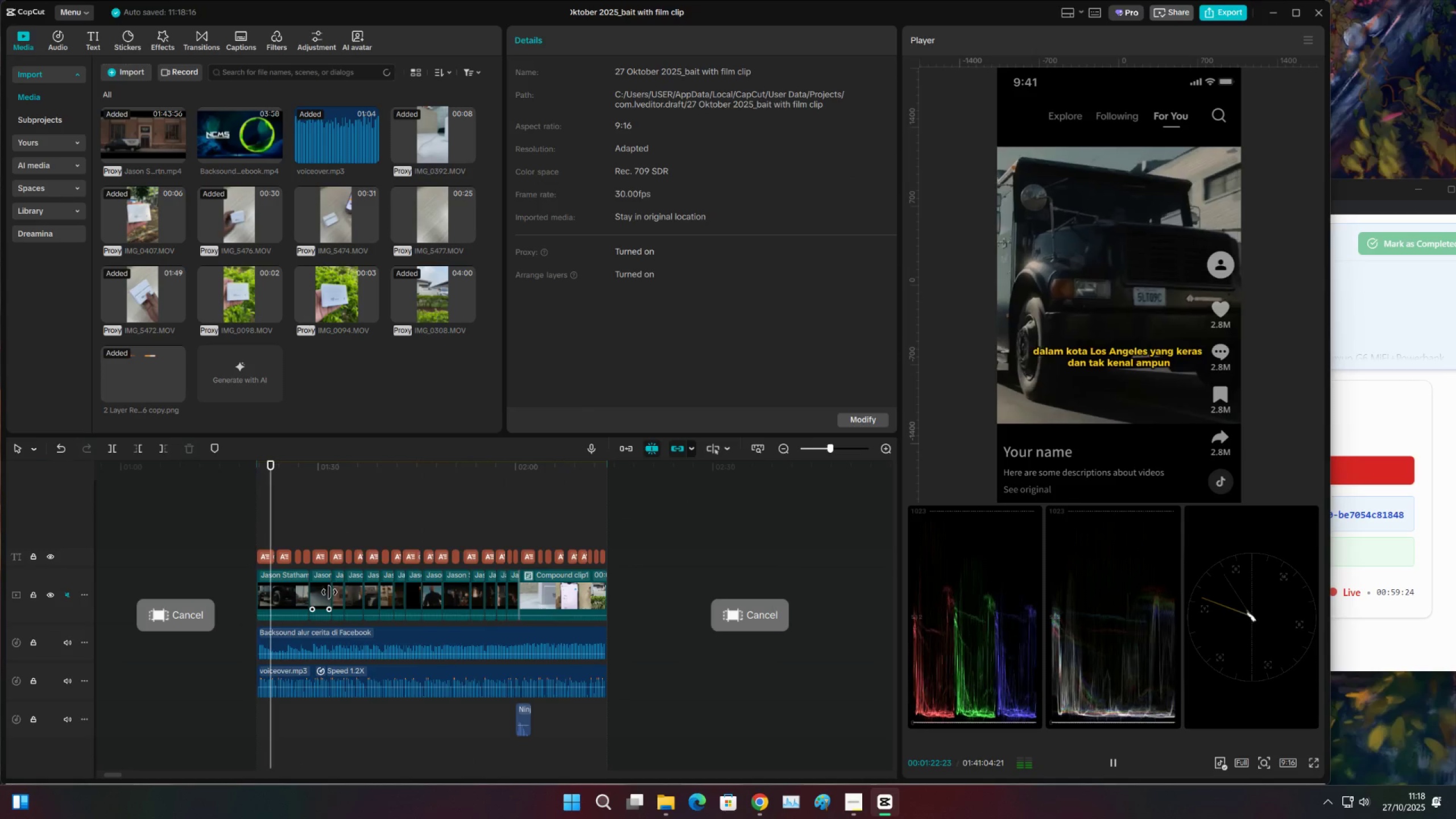 
scroll: coordinate [341, 599], scroll_direction: up, amount: 7.0
 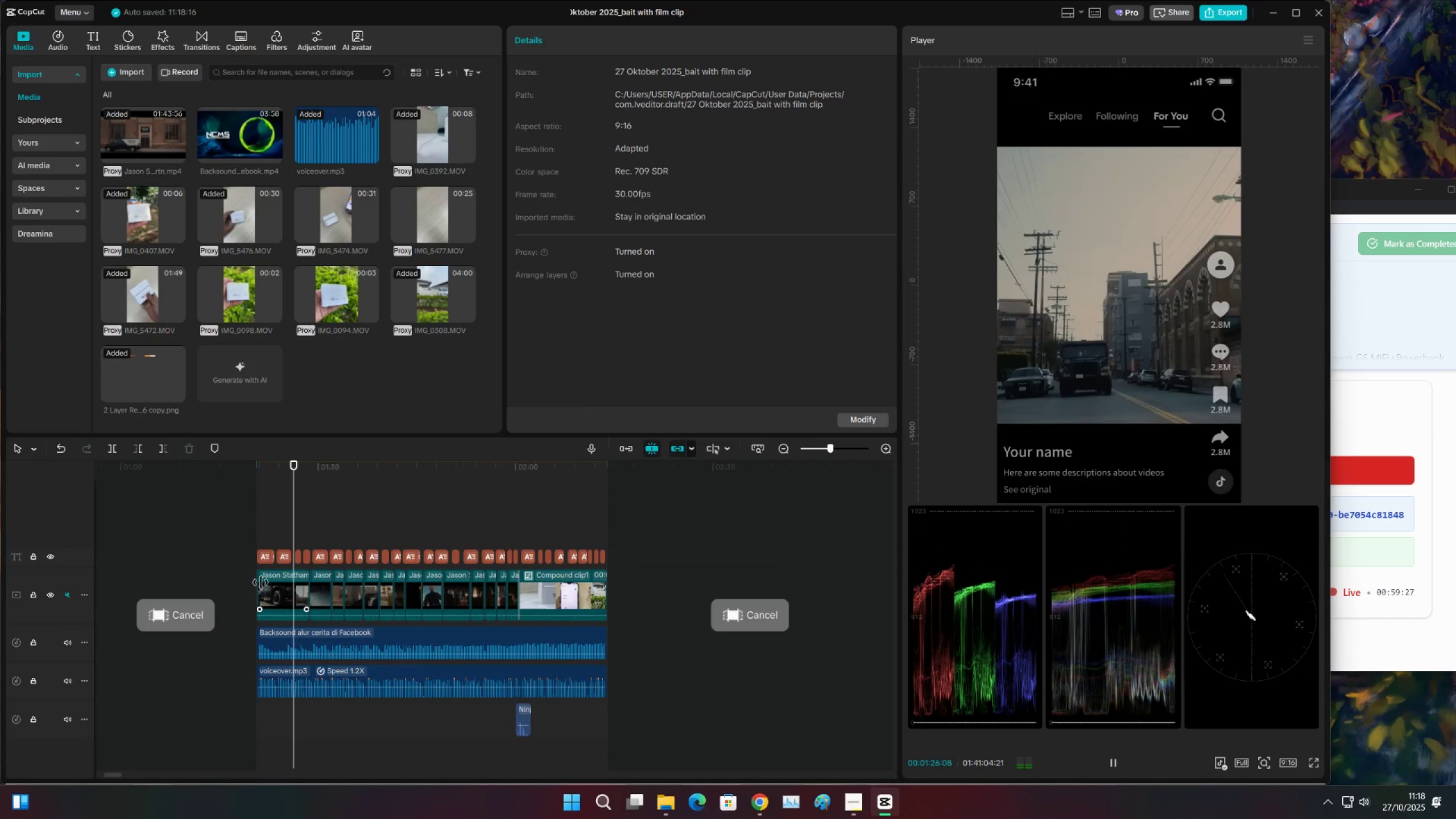 
left_click([291, 590])
 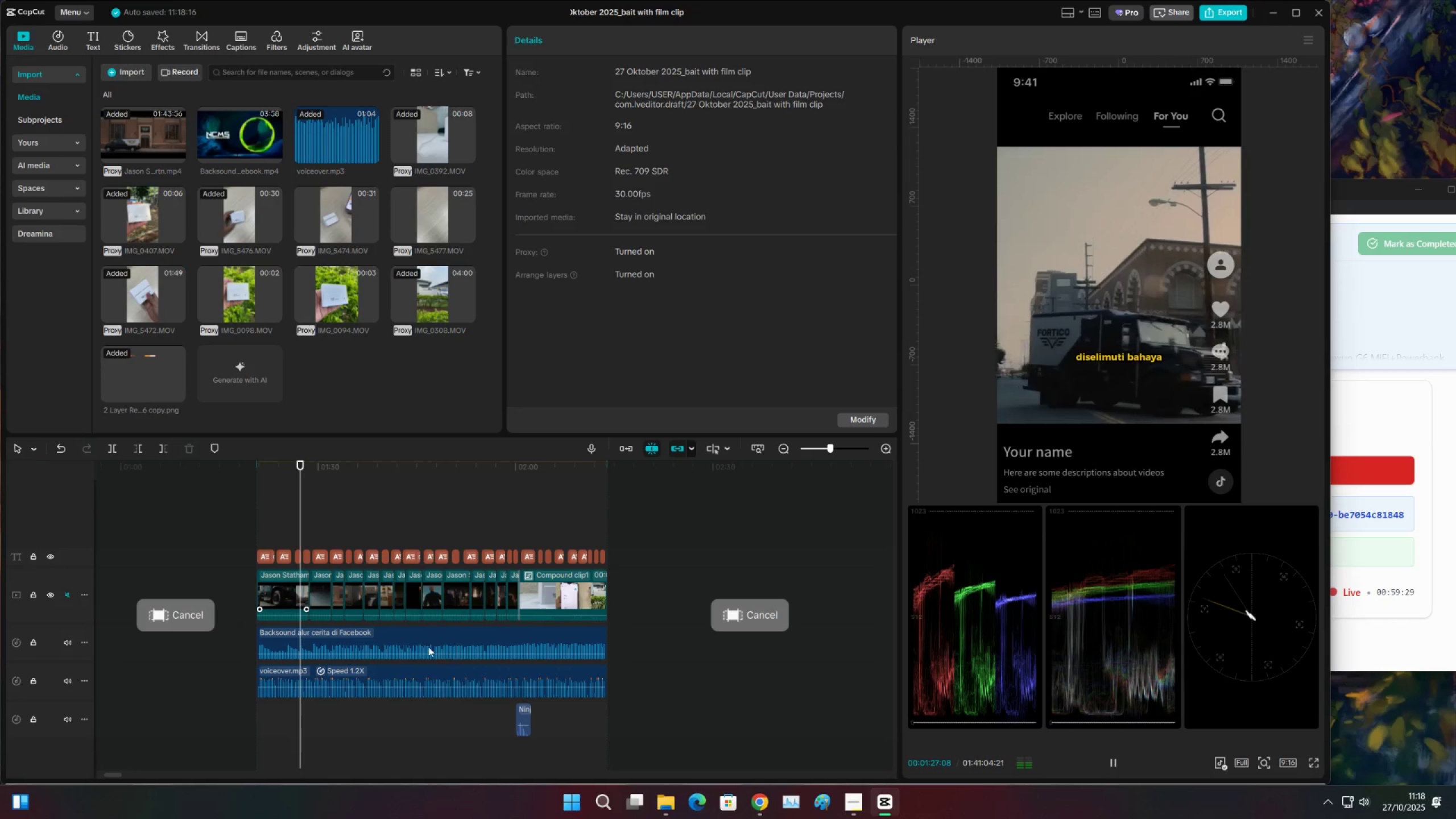 
key(Space)
 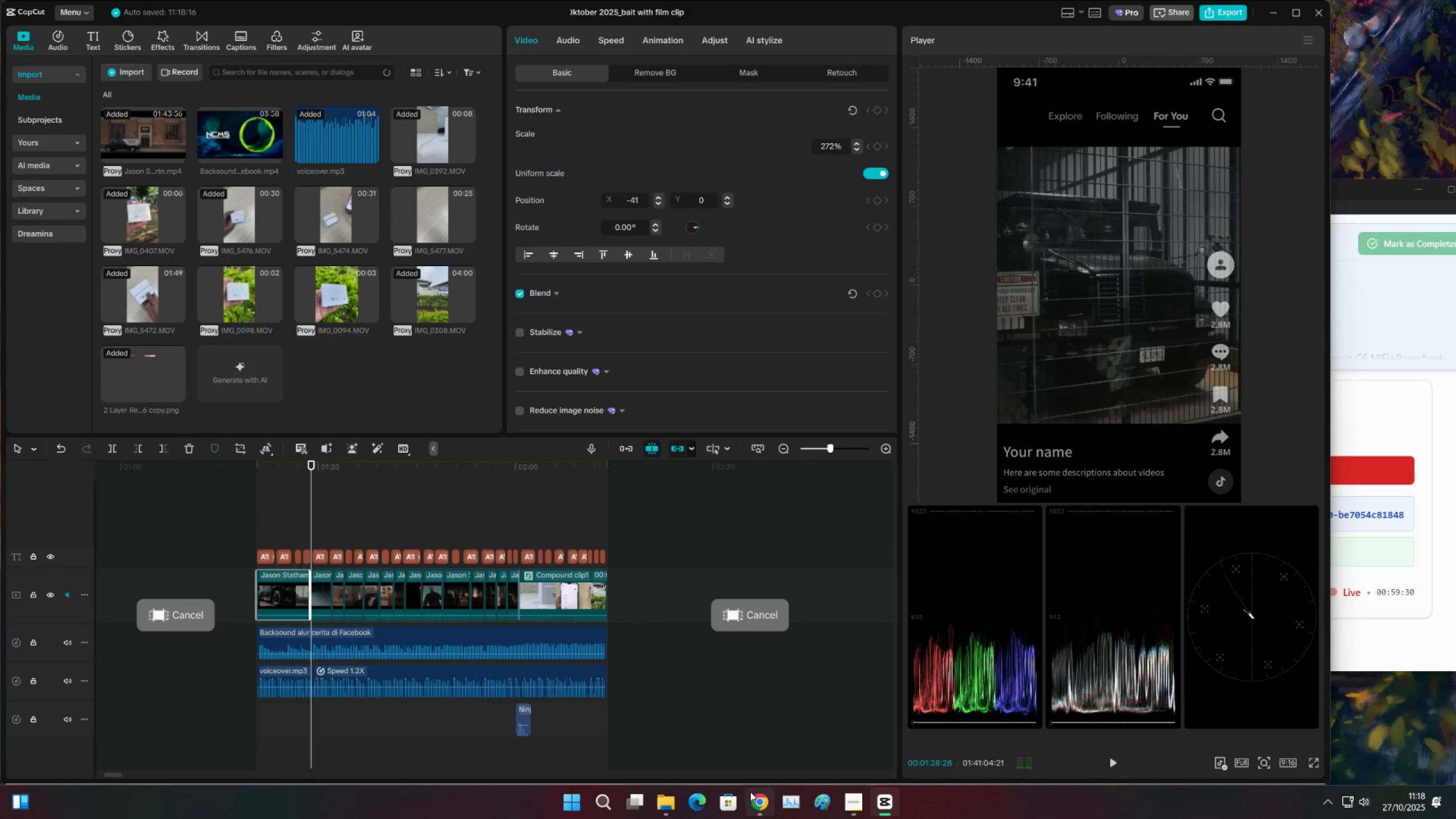 
left_click([751, 795])
 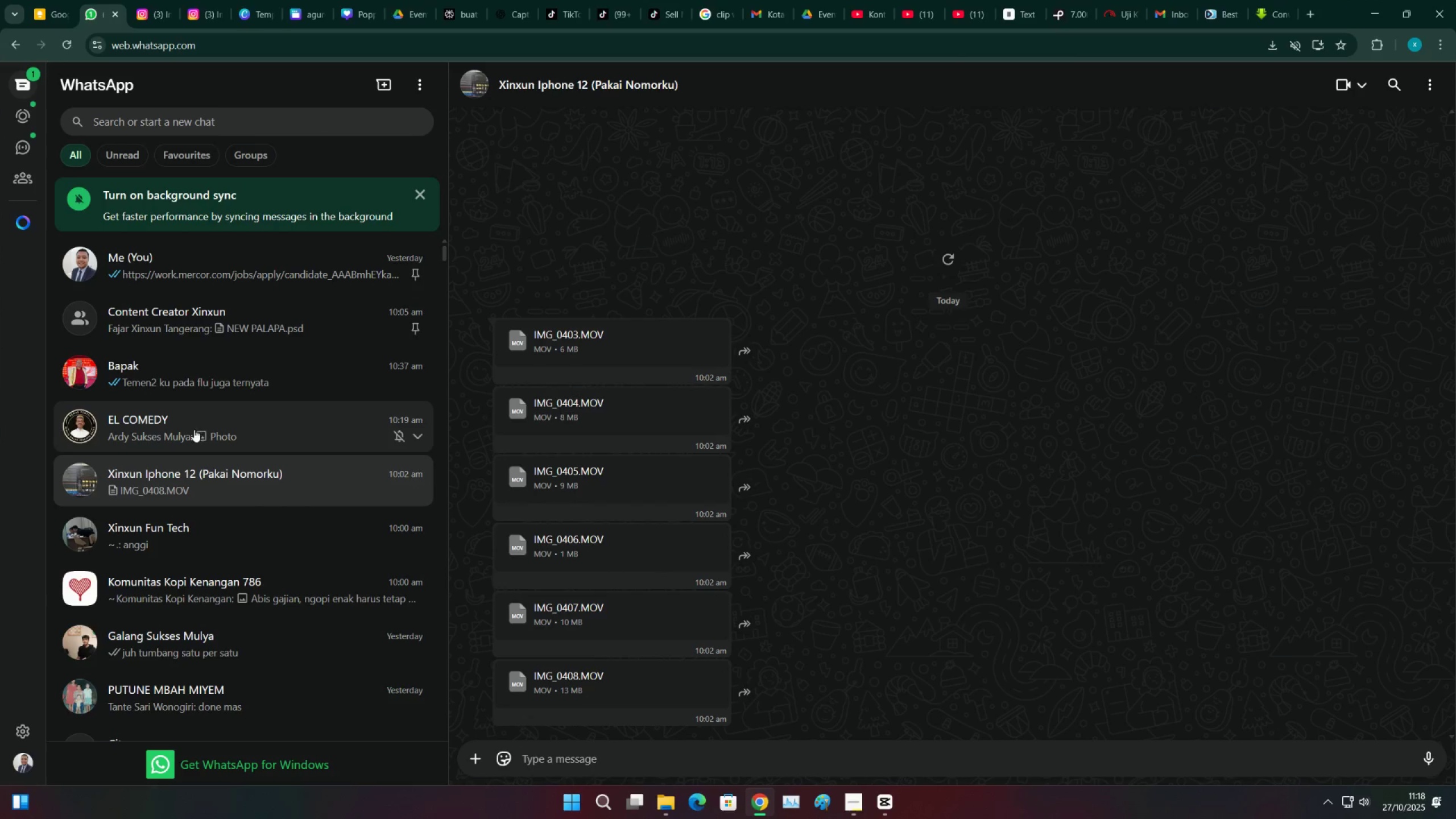 
left_click([201, 275])
 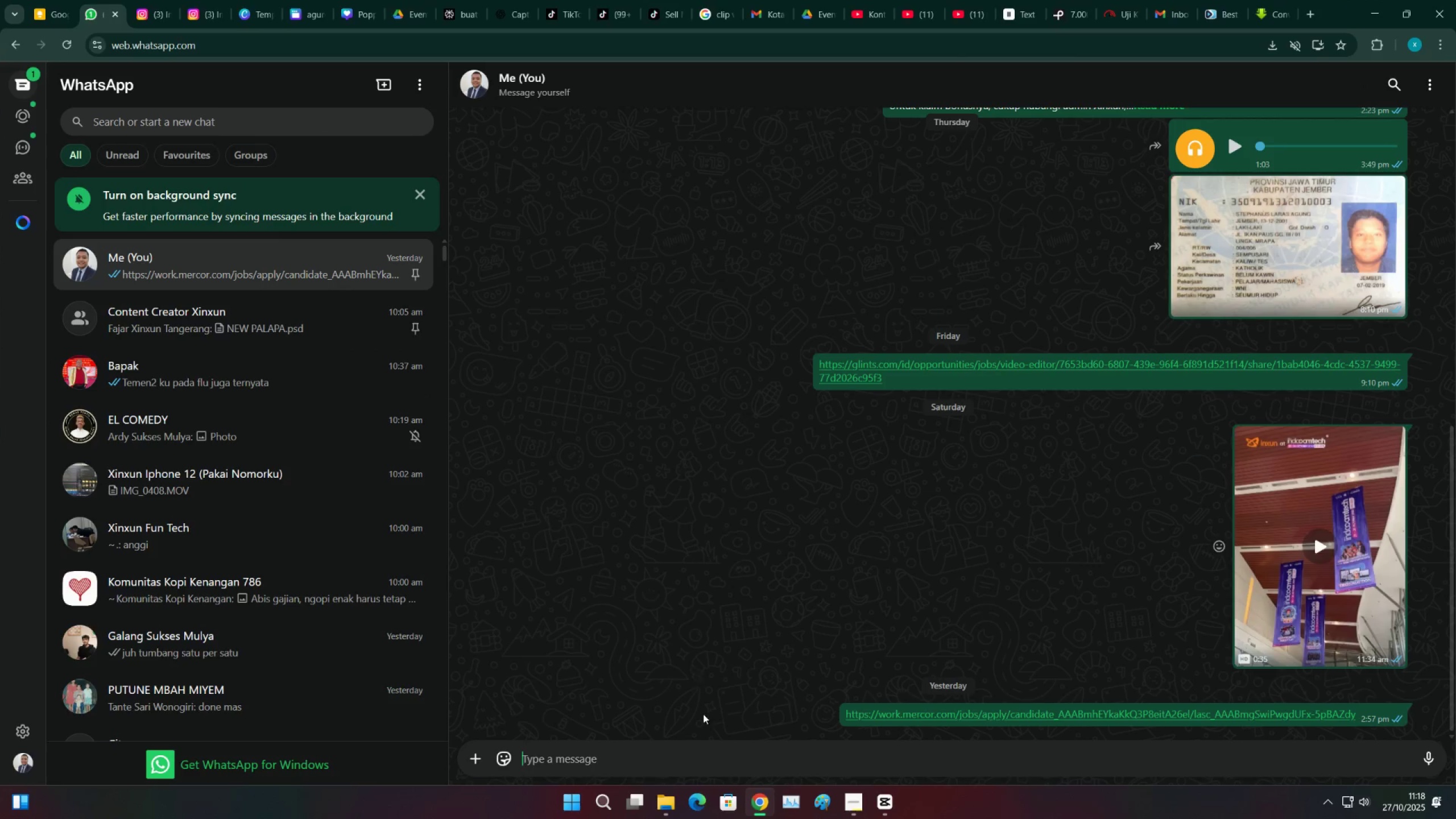 
mouse_move([664, 791])
 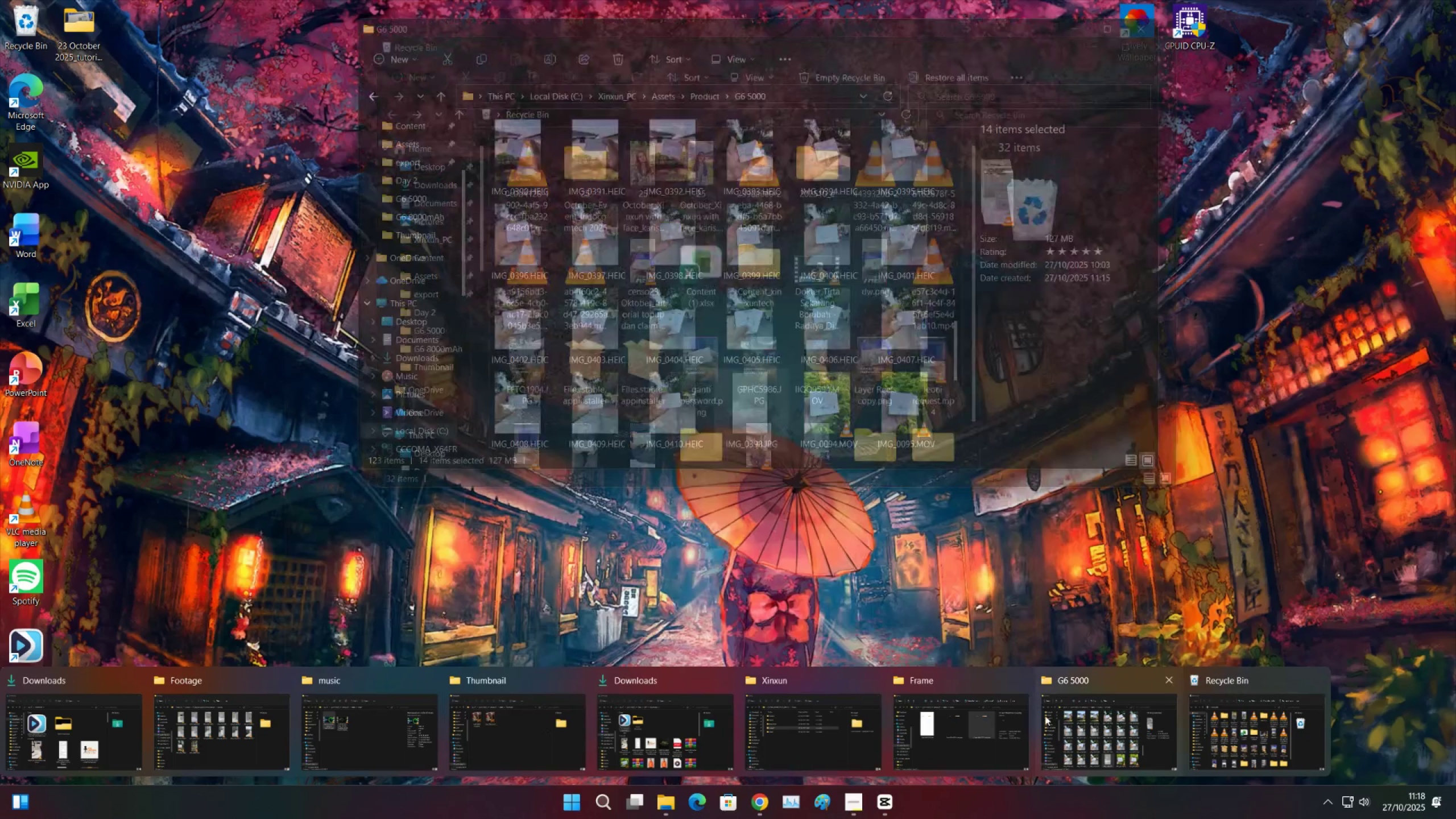 
left_click([1272, 723])
 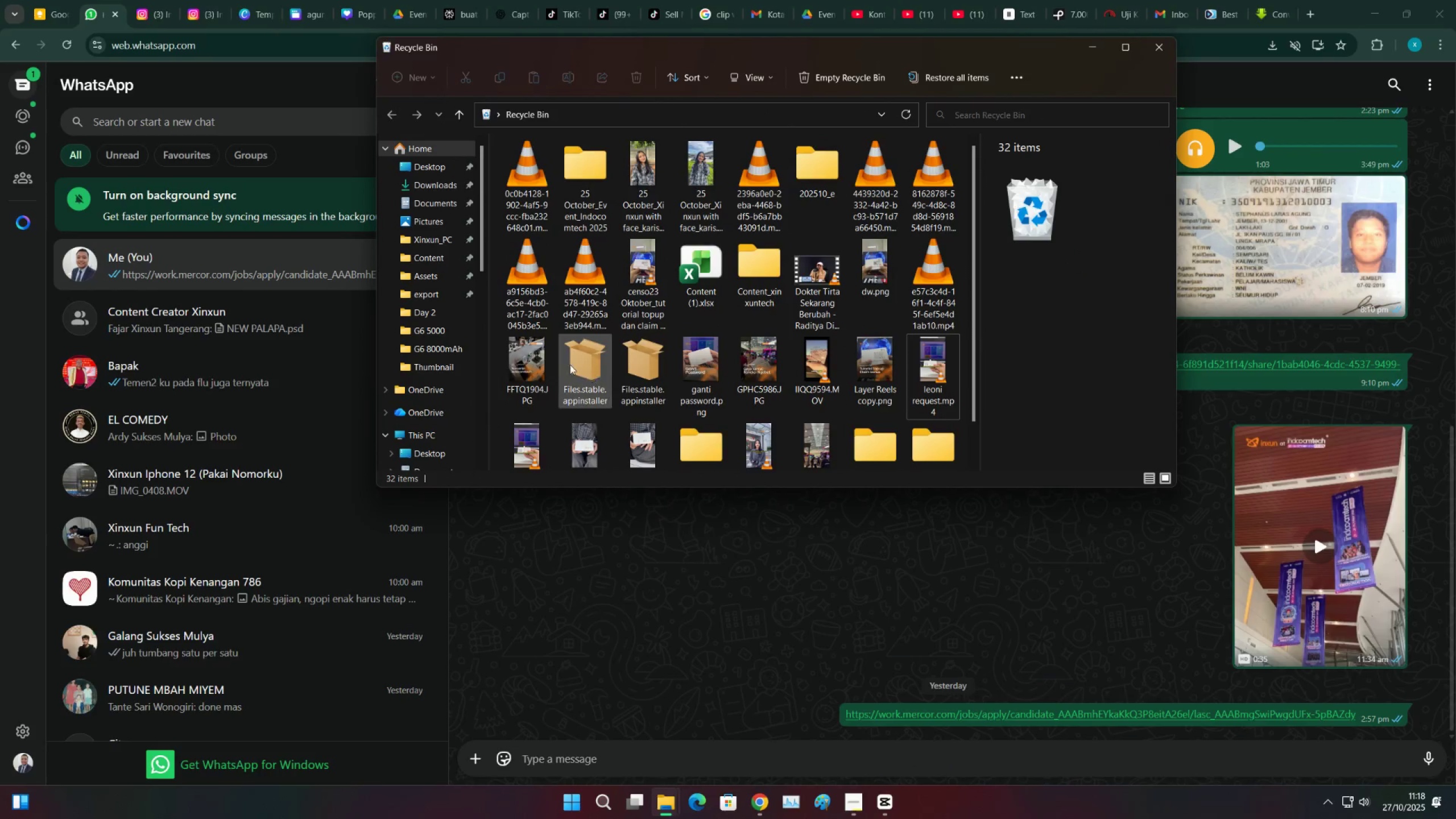 
scroll: coordinate [445, 336], scroll_direction: up, amount: 6.0
 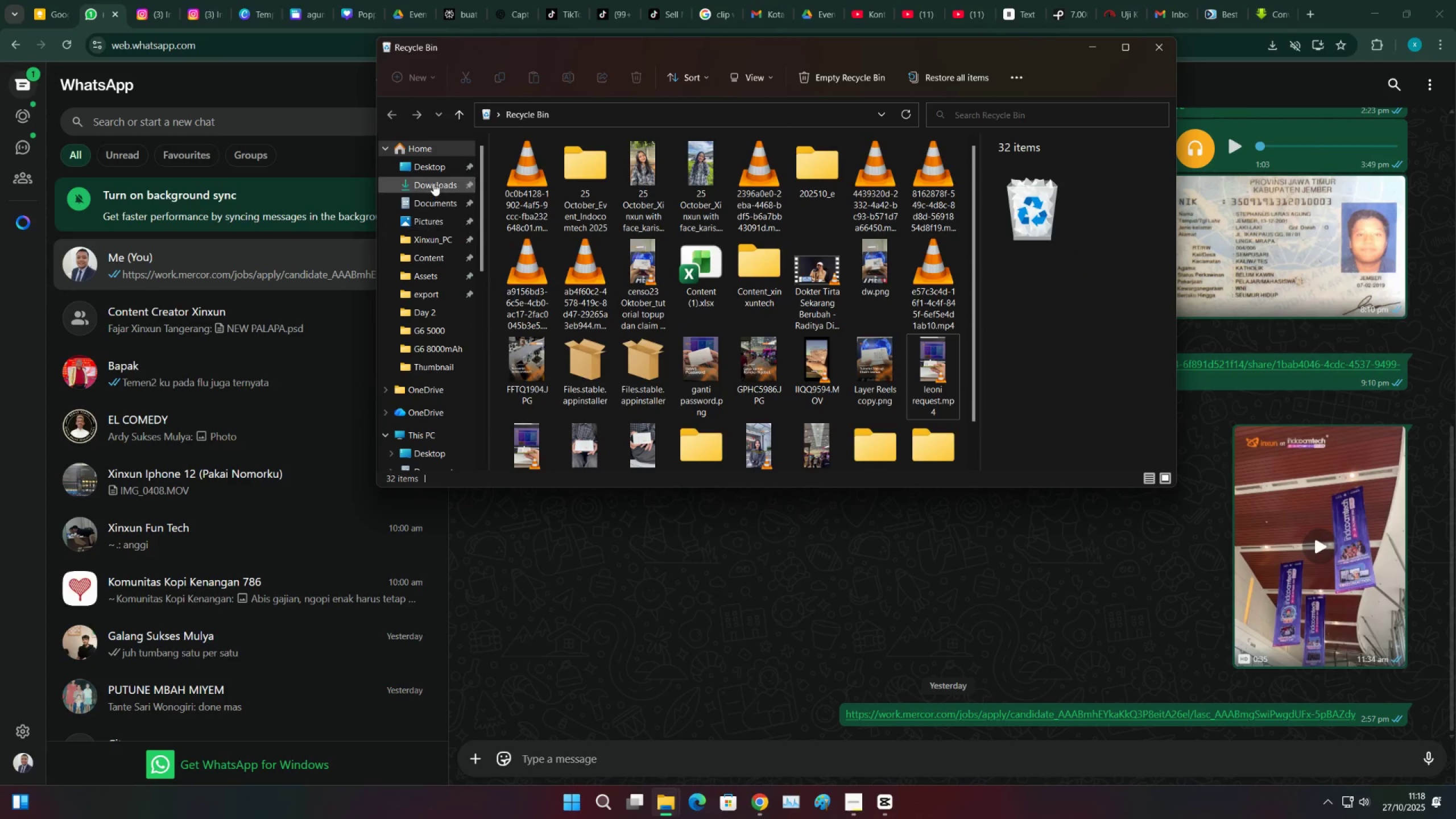 
left_click([433, 183])
 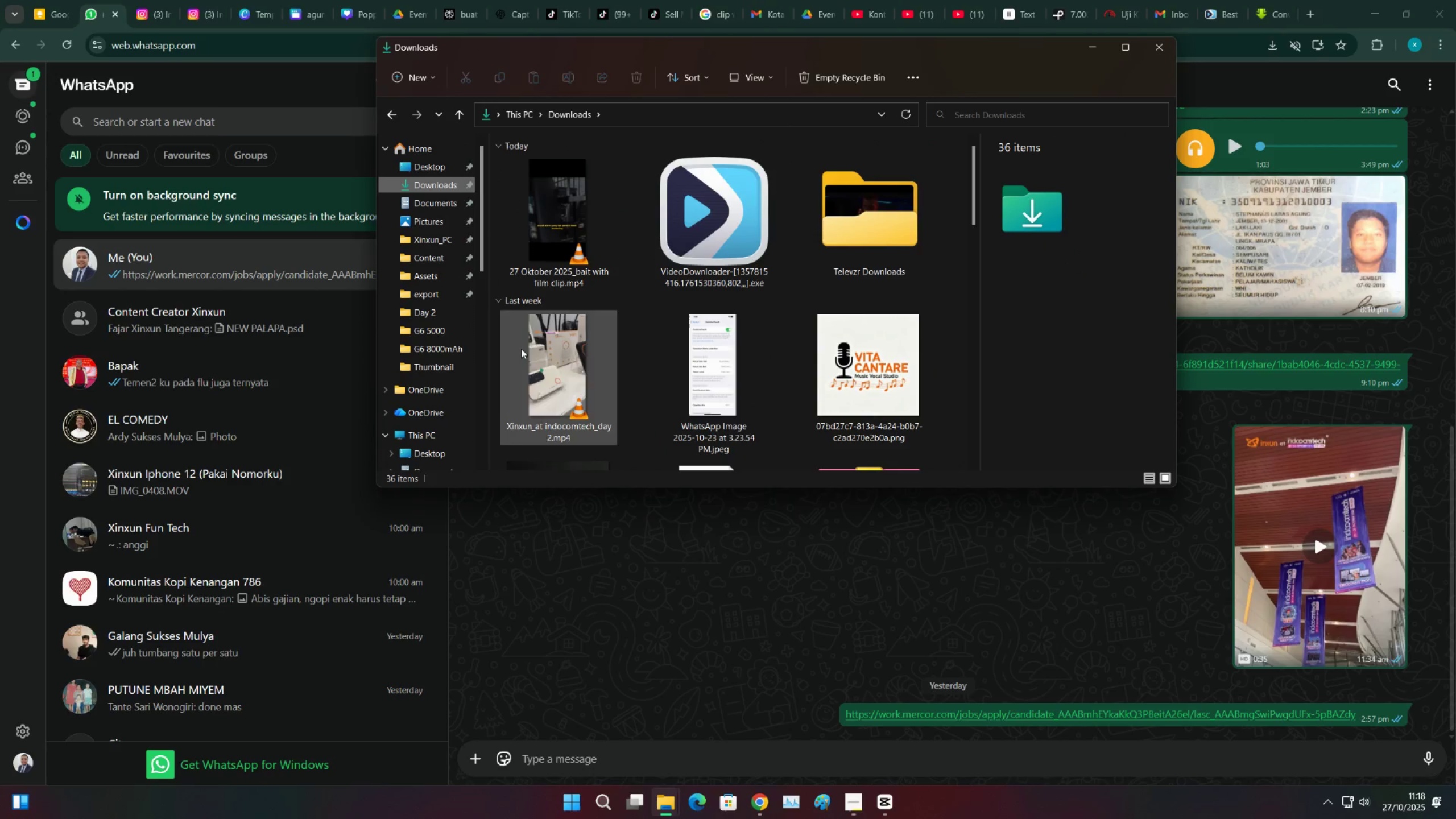 
scroll: coordinate [440, 390], scroll_direction: up, amount: 2.0
 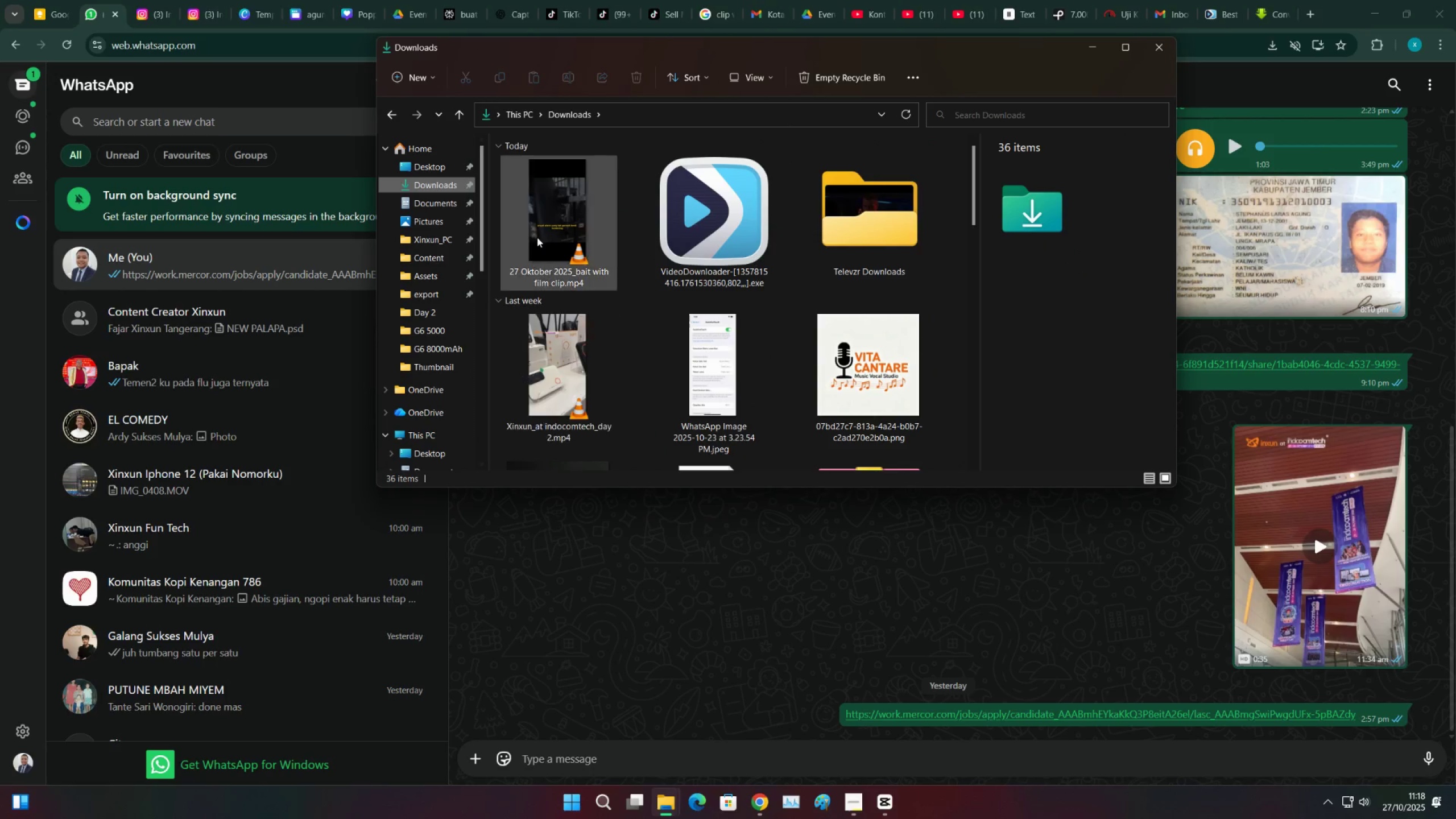 
left_click([537, 237])
 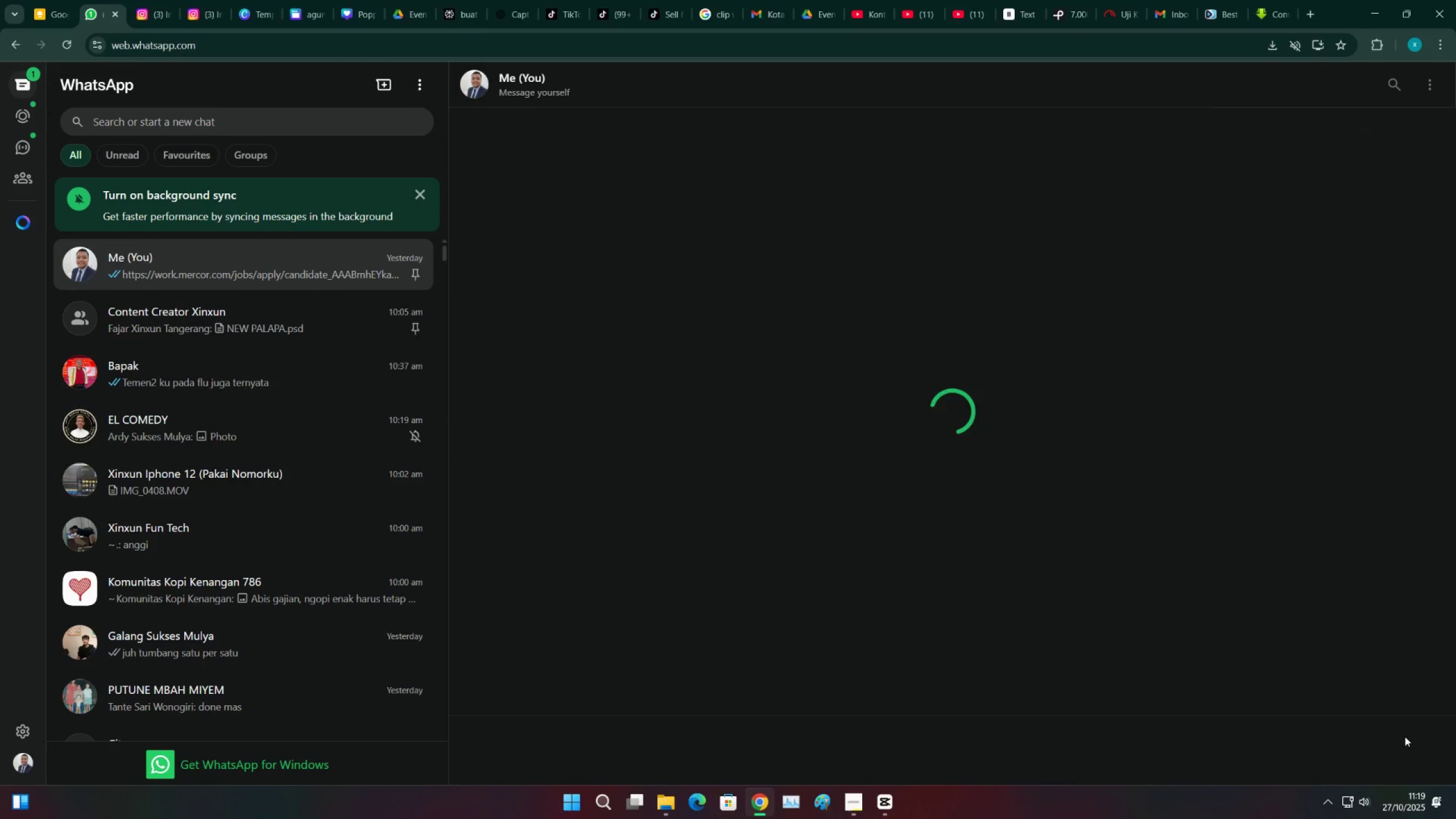 
left_click([1424, 744])
 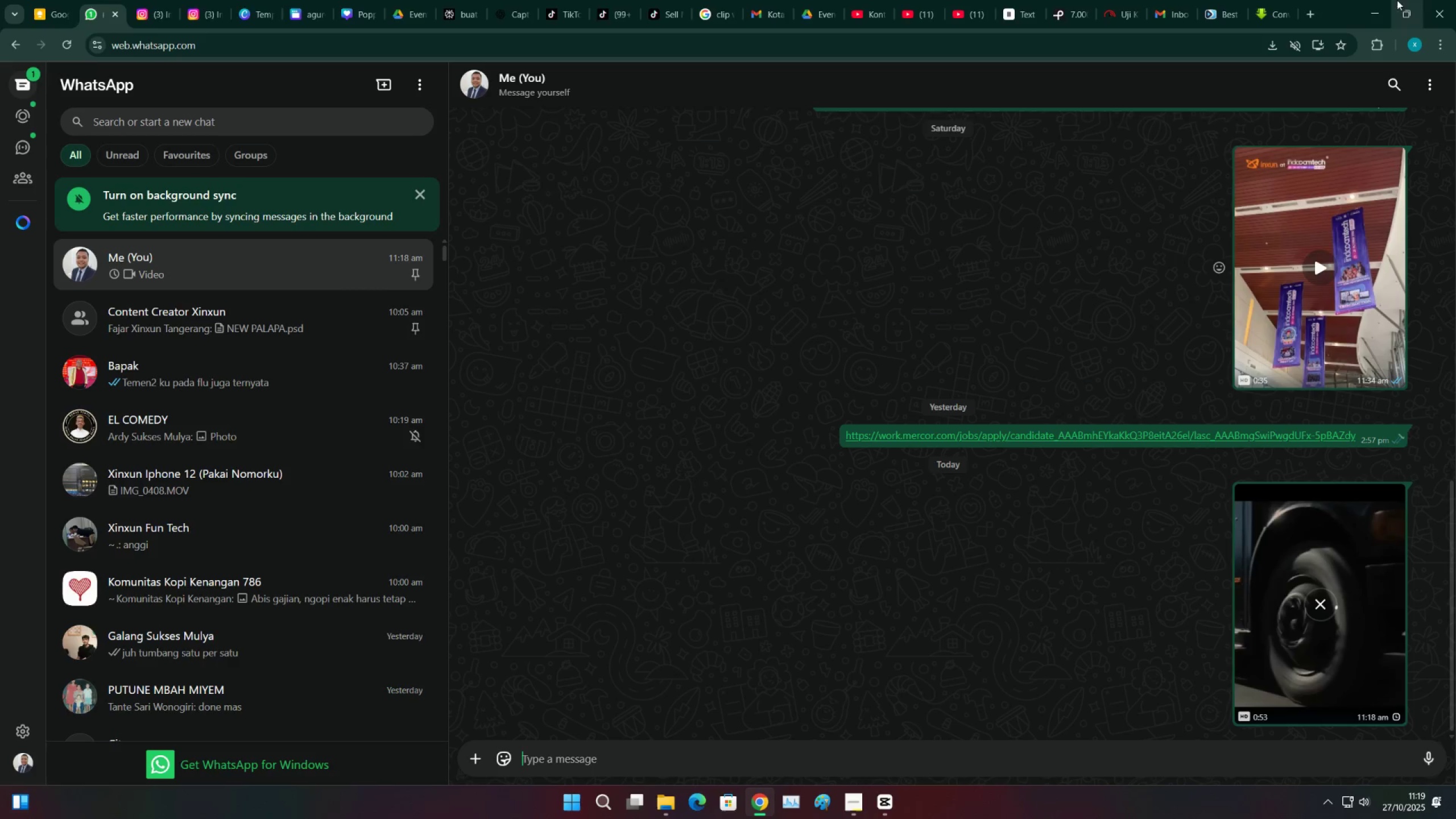 
left_click([1370, 1])
 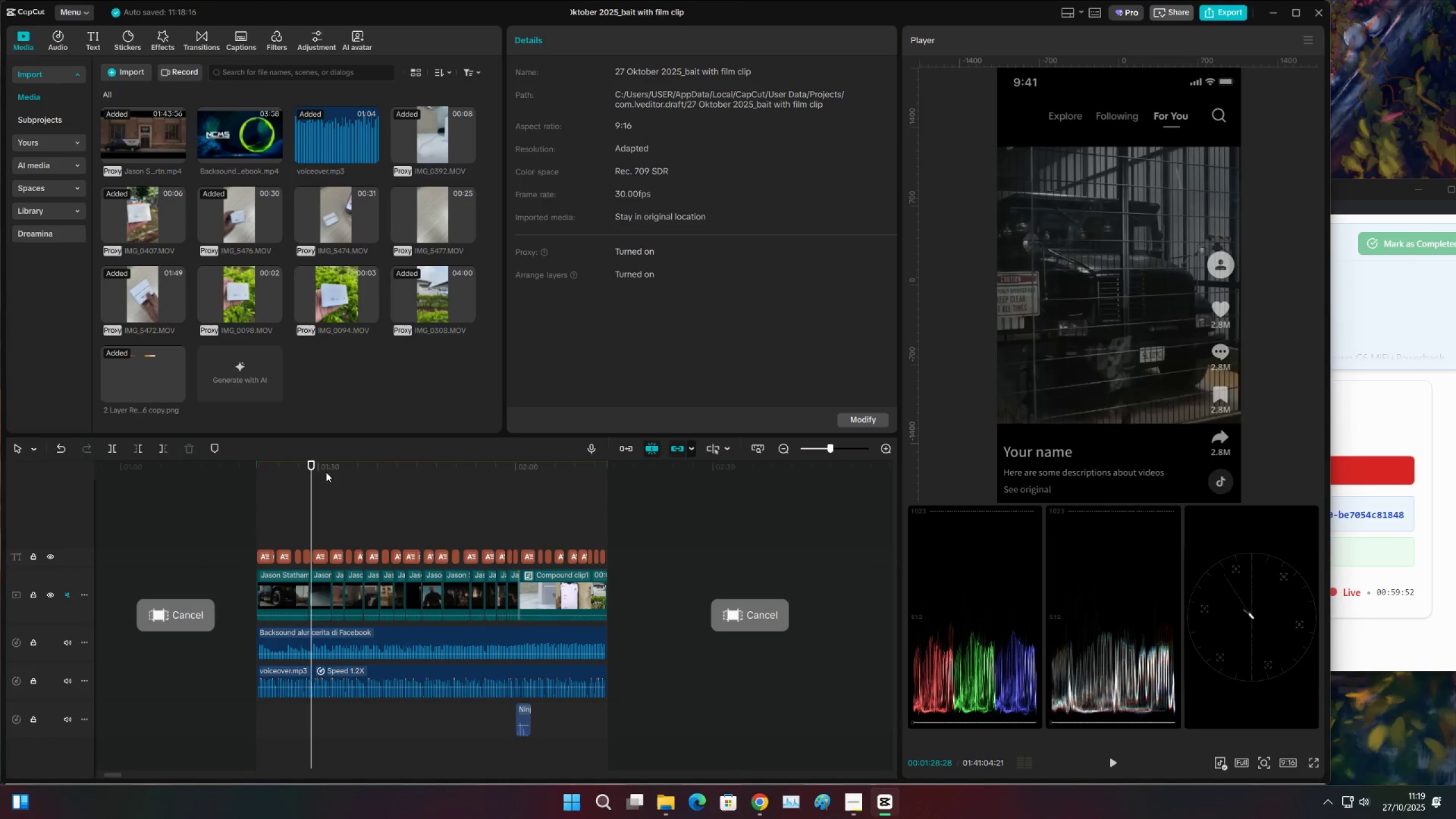 
triple_click([399, 469])
 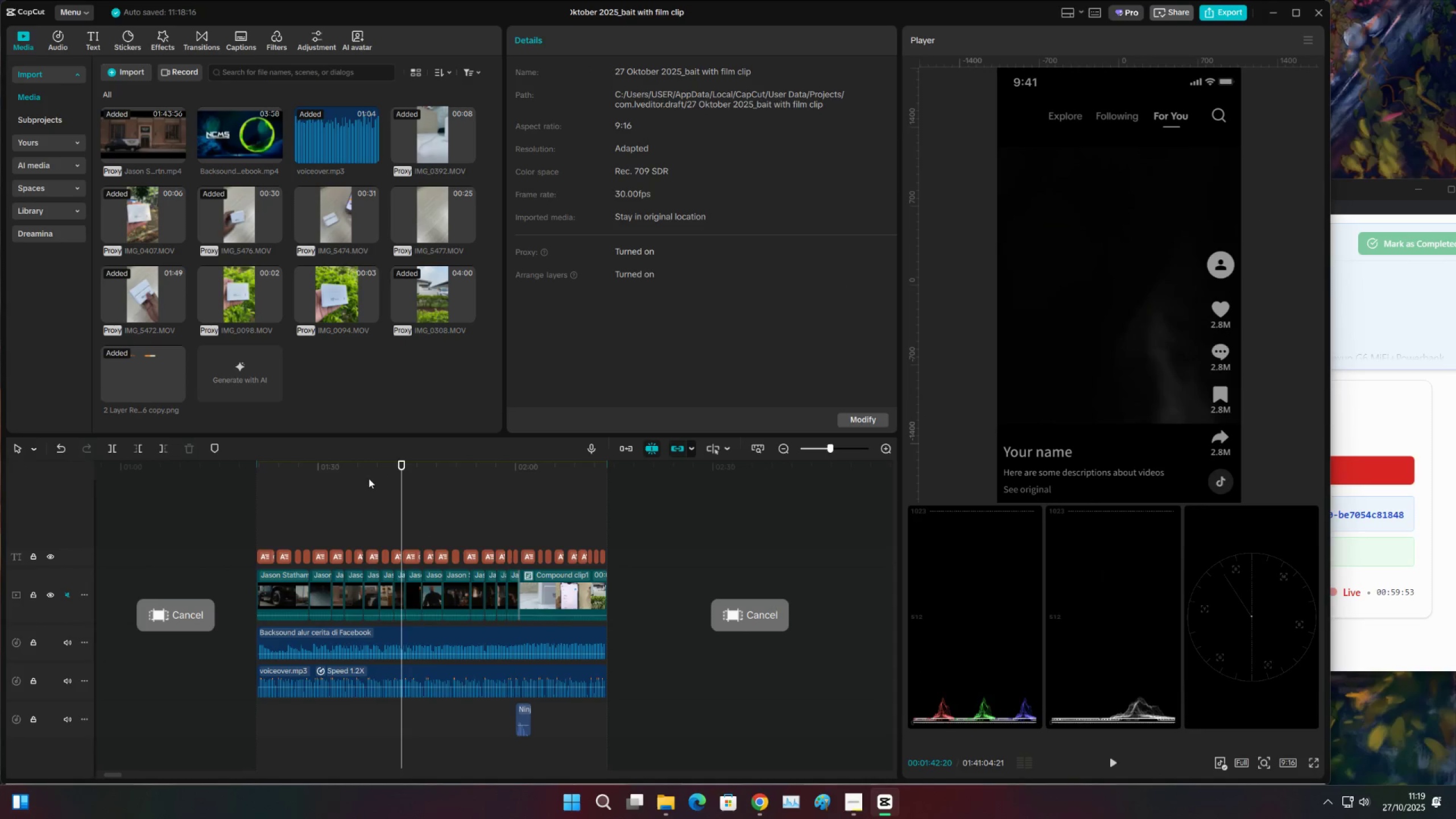 
triple_click([367, 478])
 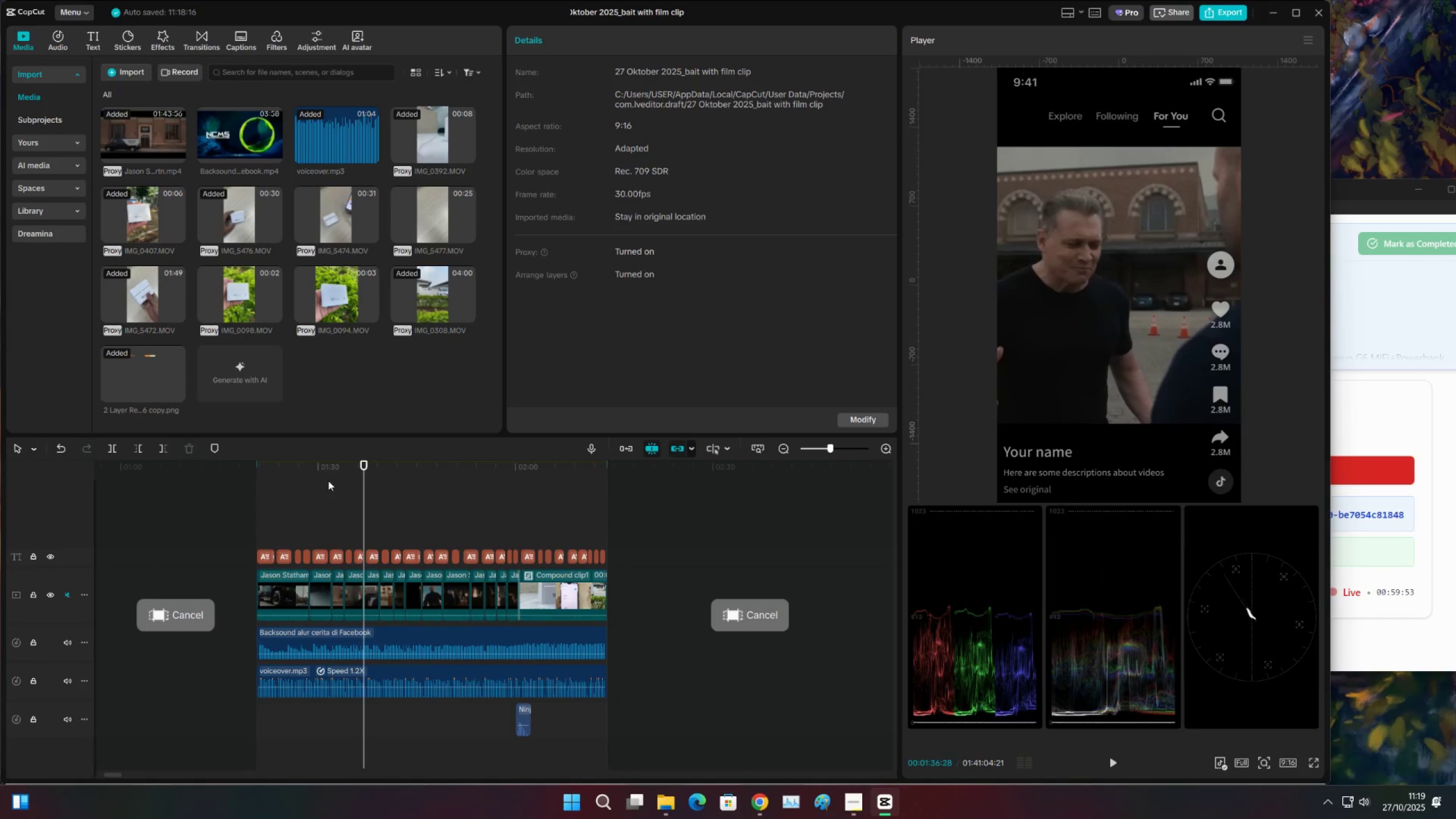 
triple_click([328, 481])
 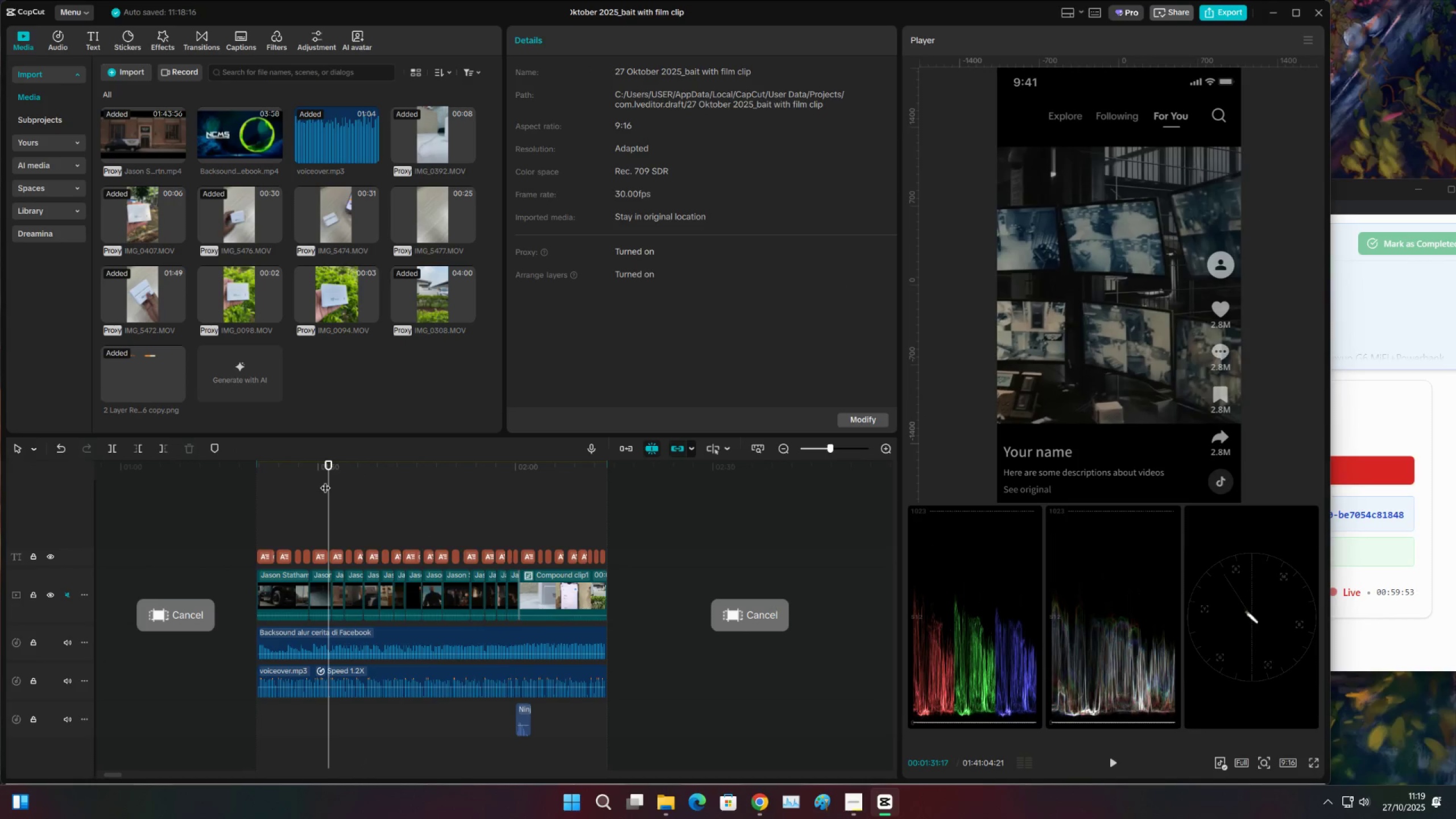 
key(Space)
 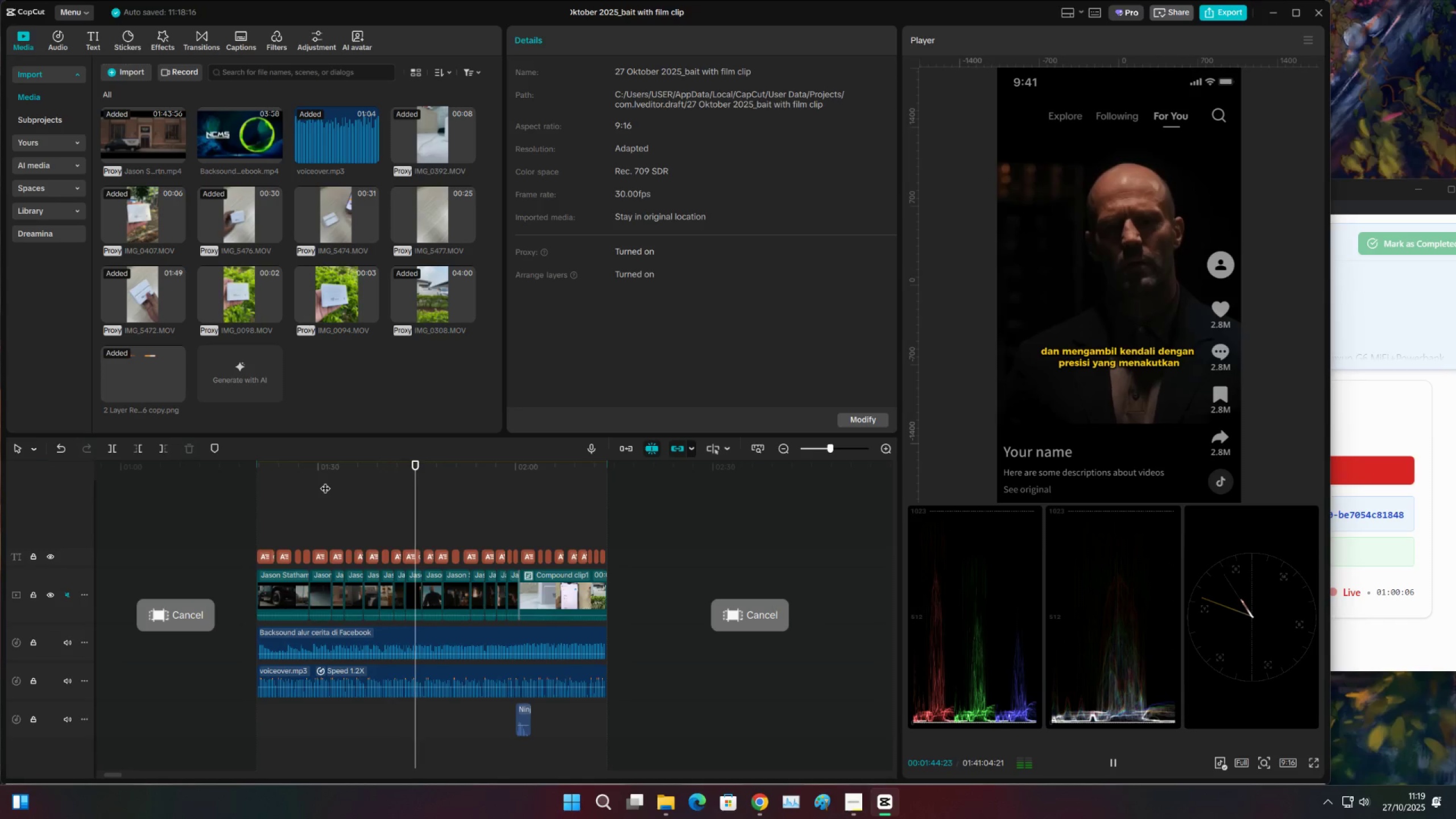 
wait(18.35)
 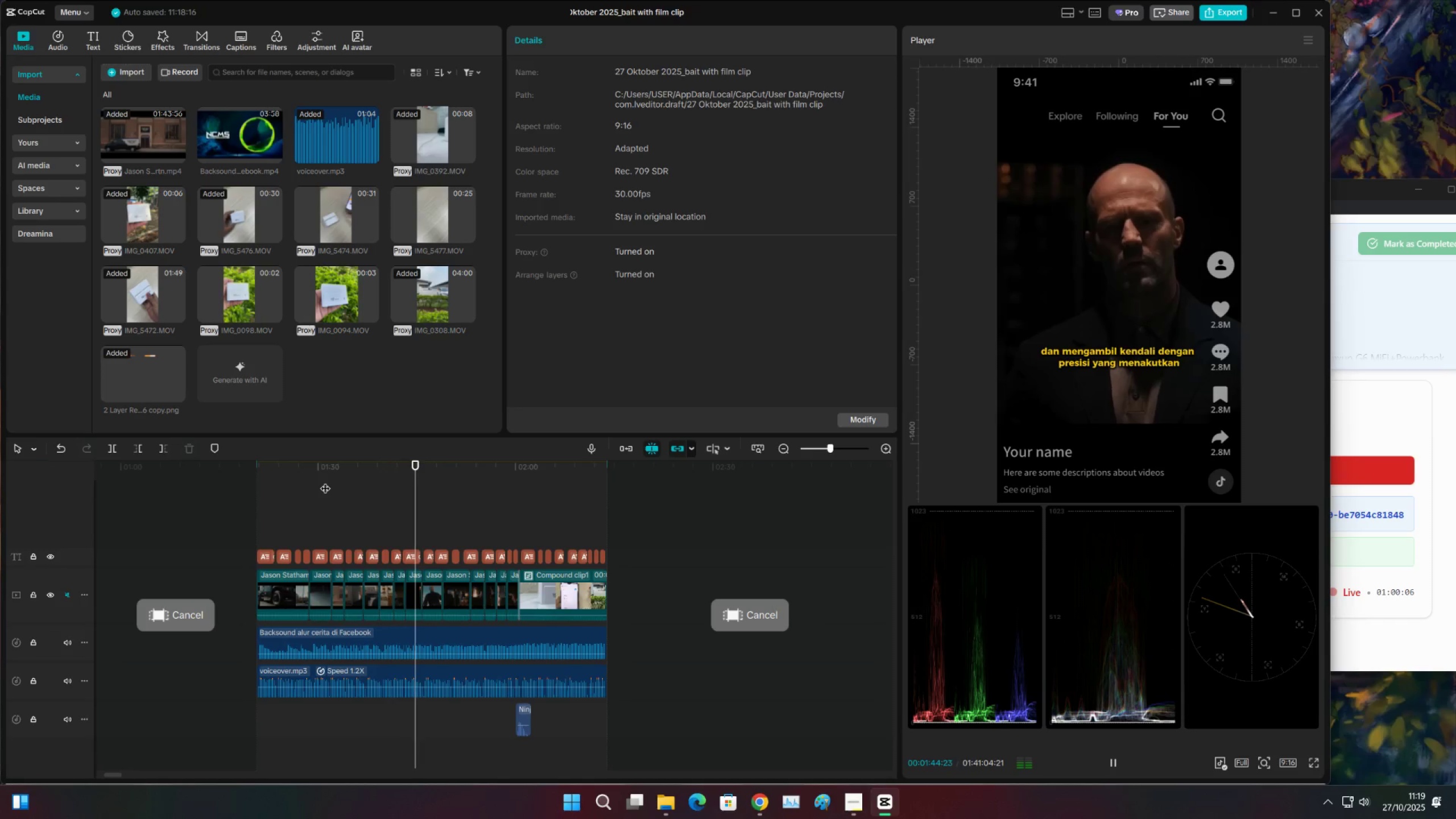 
left_click([477, 669])
 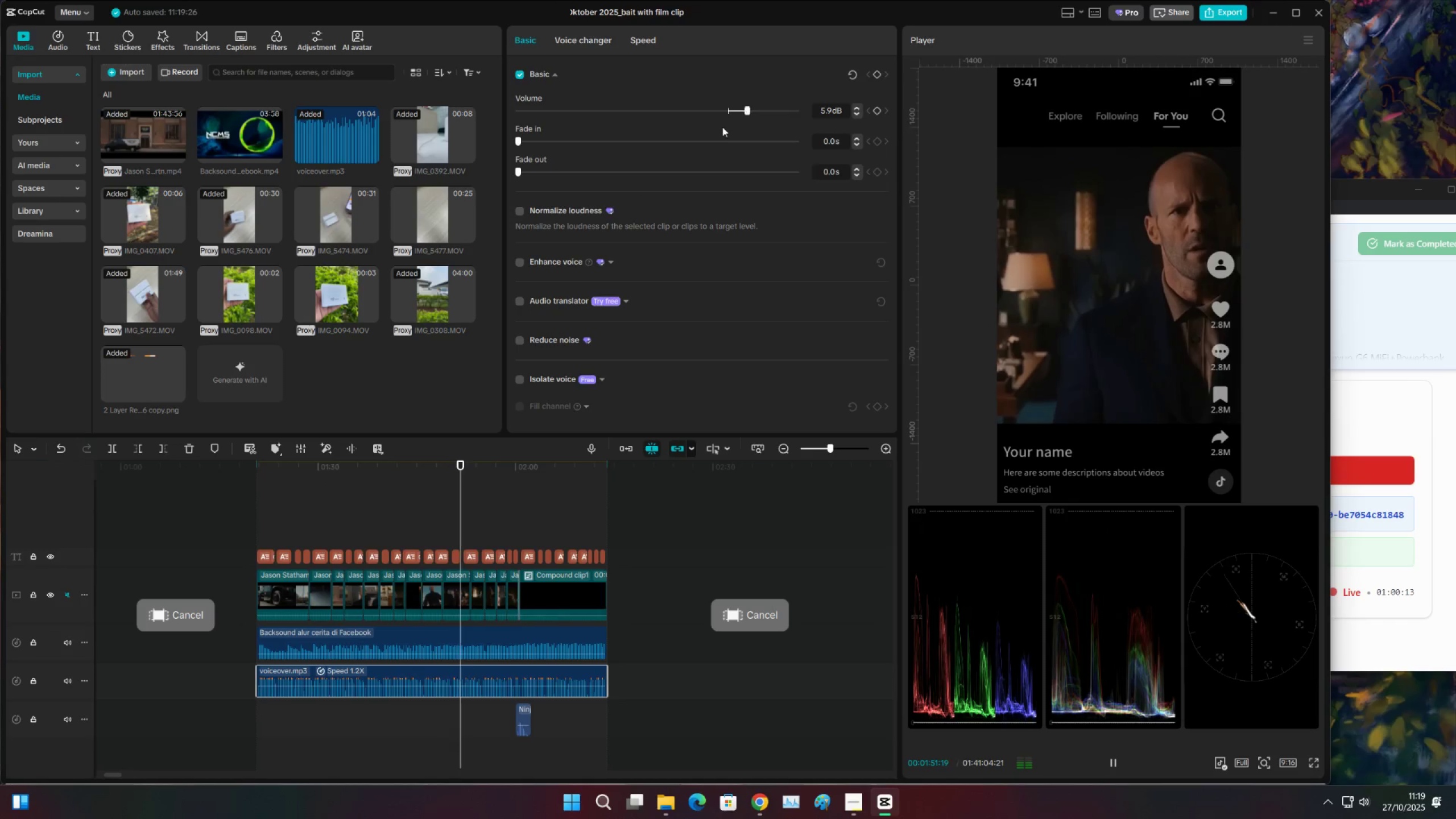 
left_click([524, 208])
 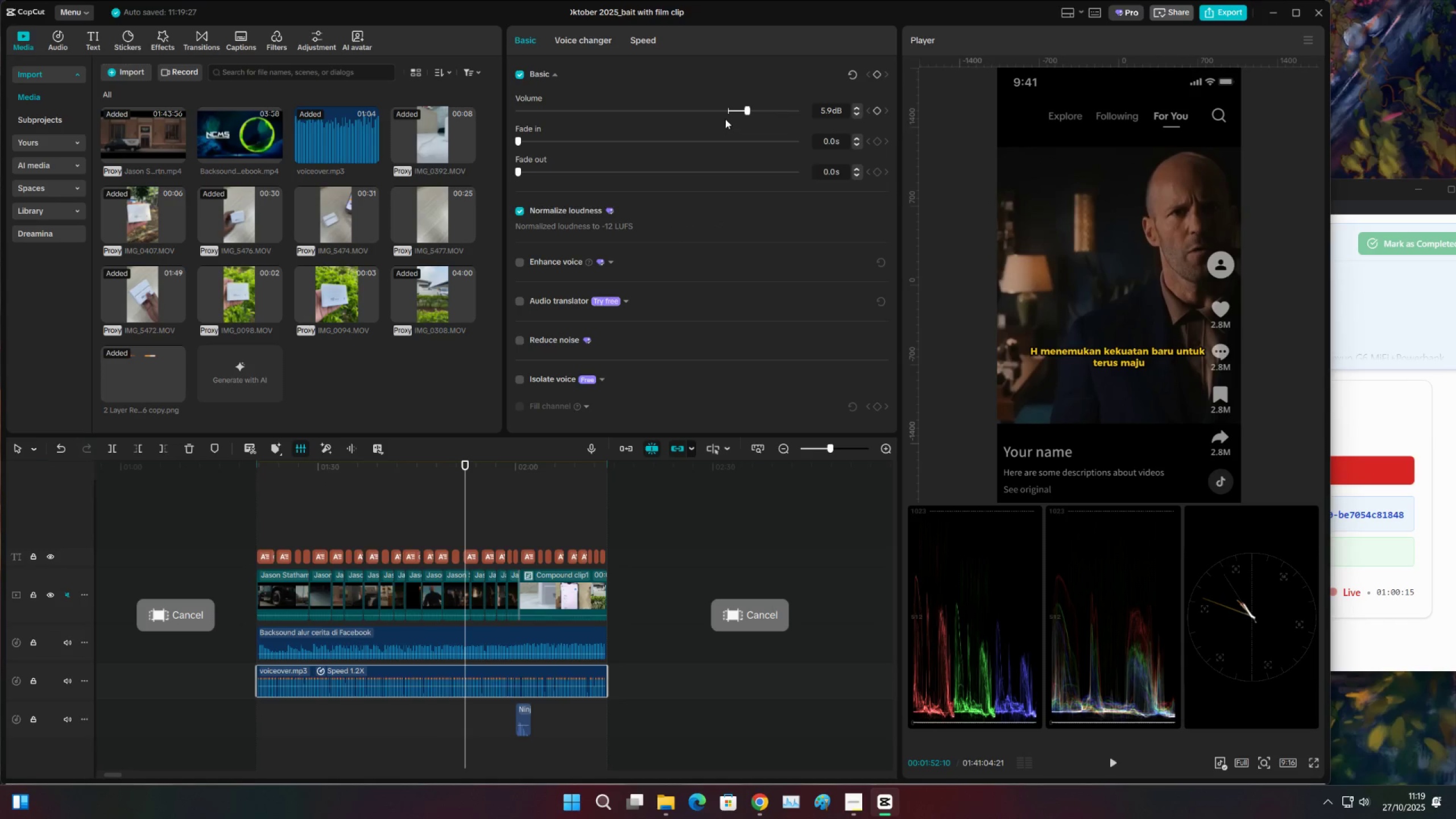 
left_click([730, 113])
 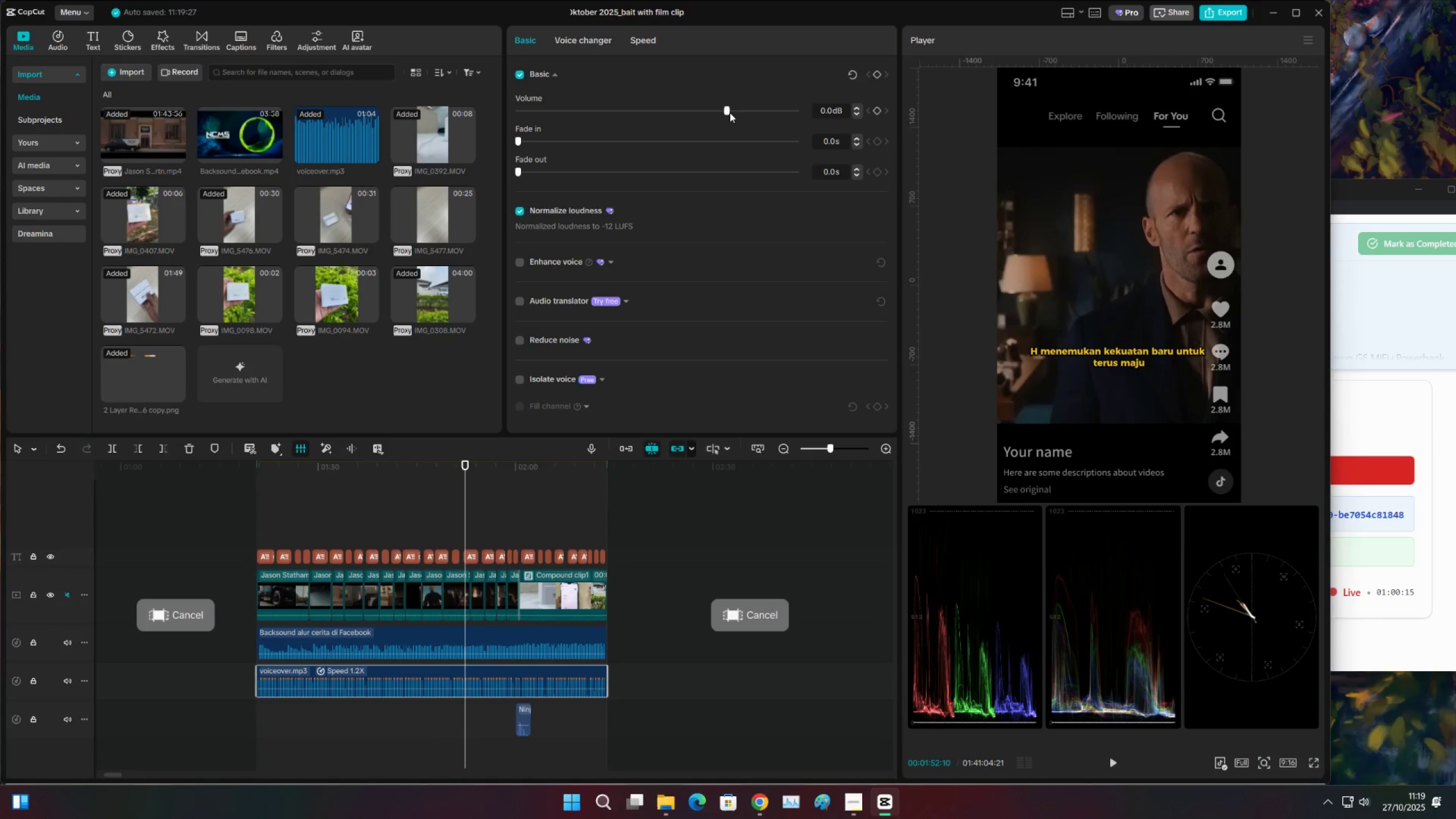 
key(Space)
 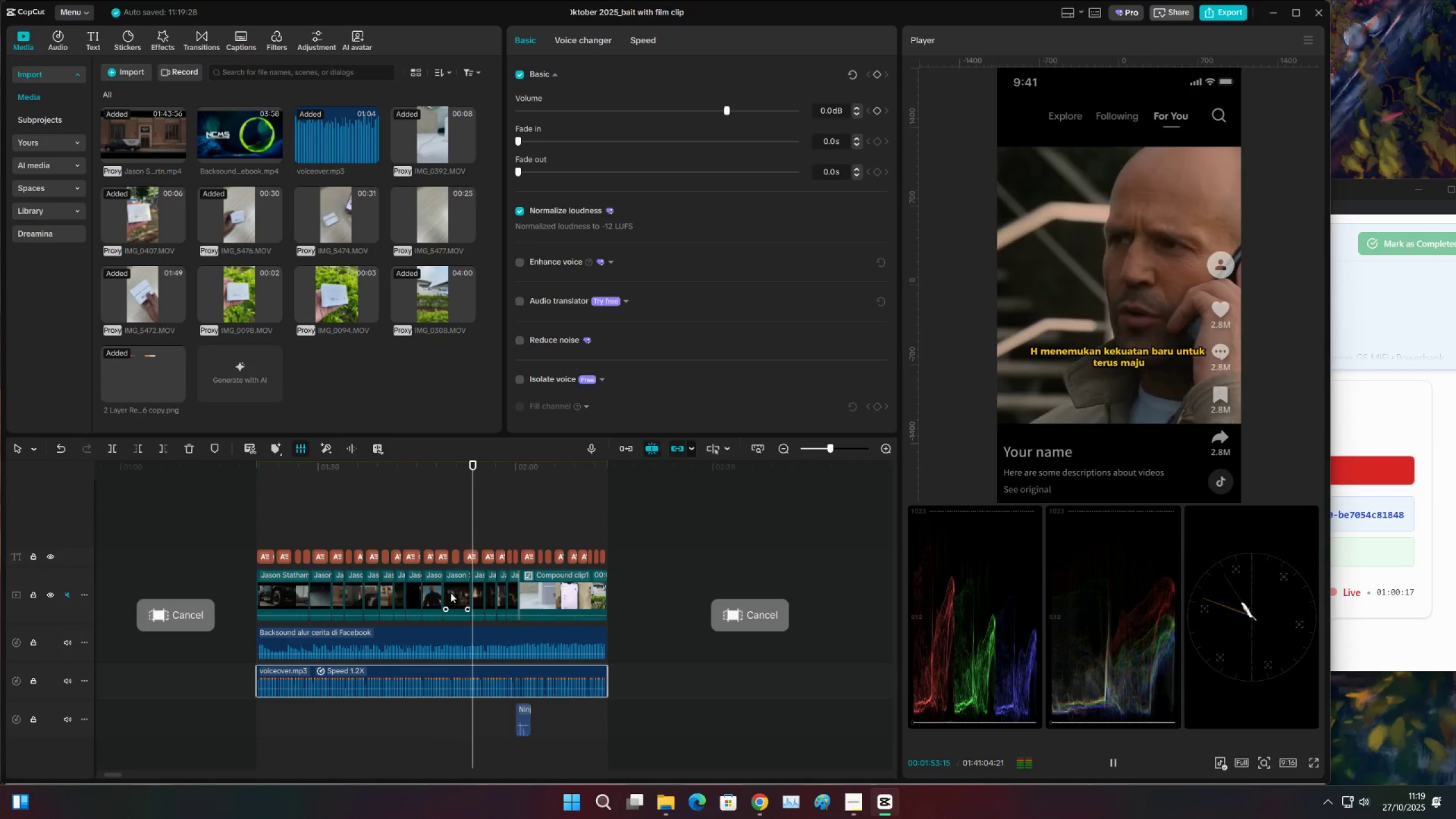 
left_click([450, 637])
 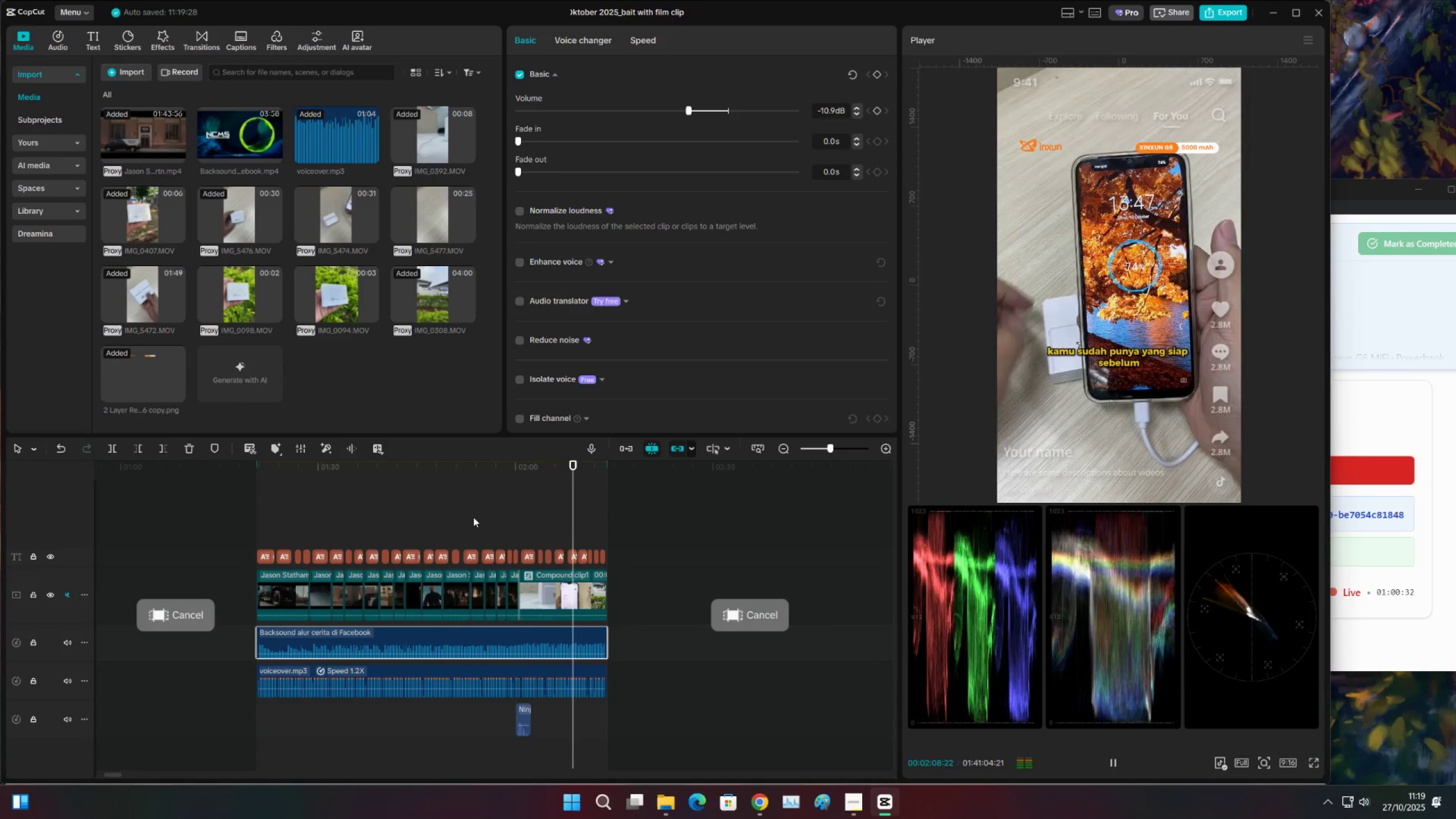 
wait(19.81)
 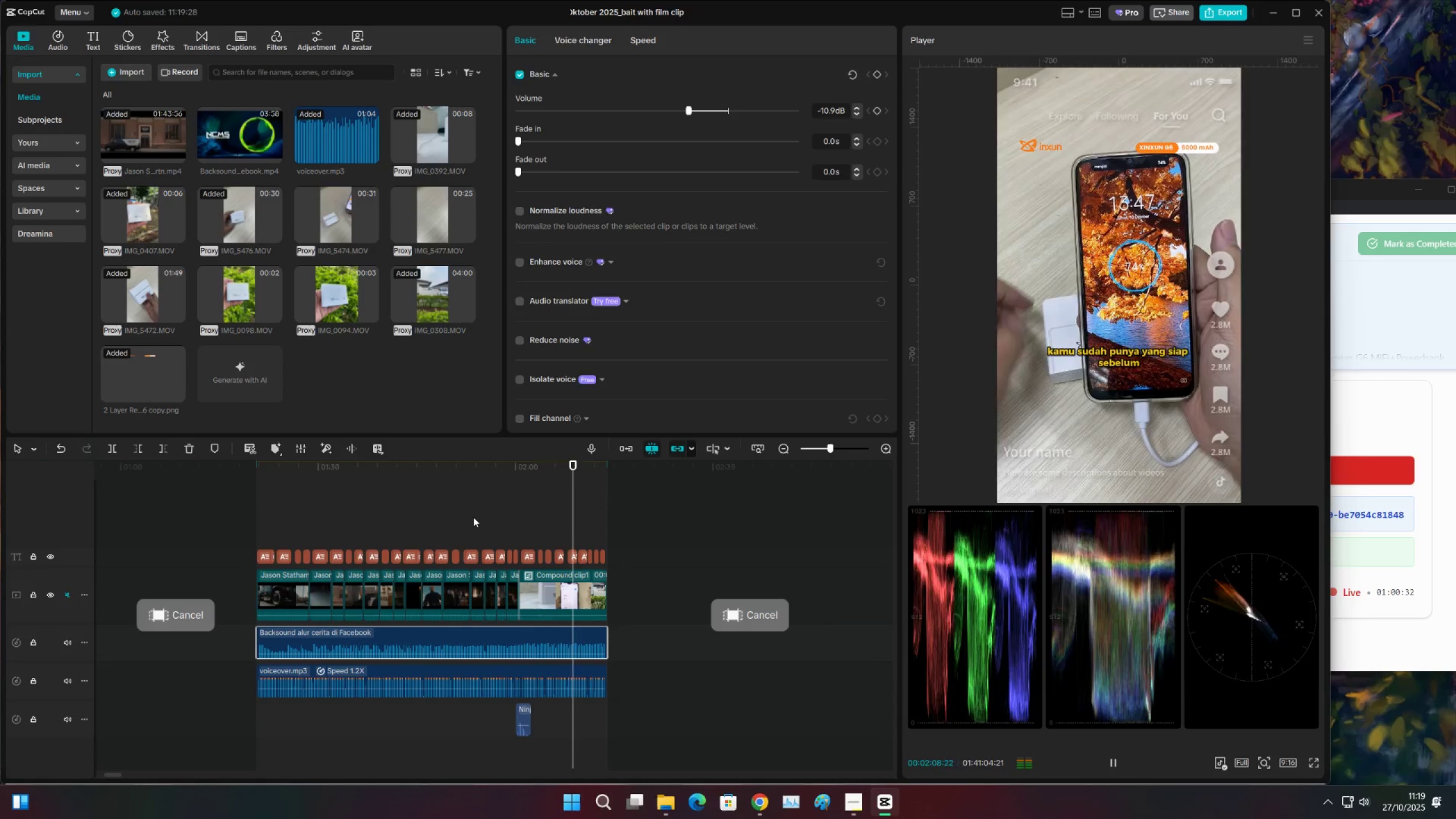 
key(Space)
 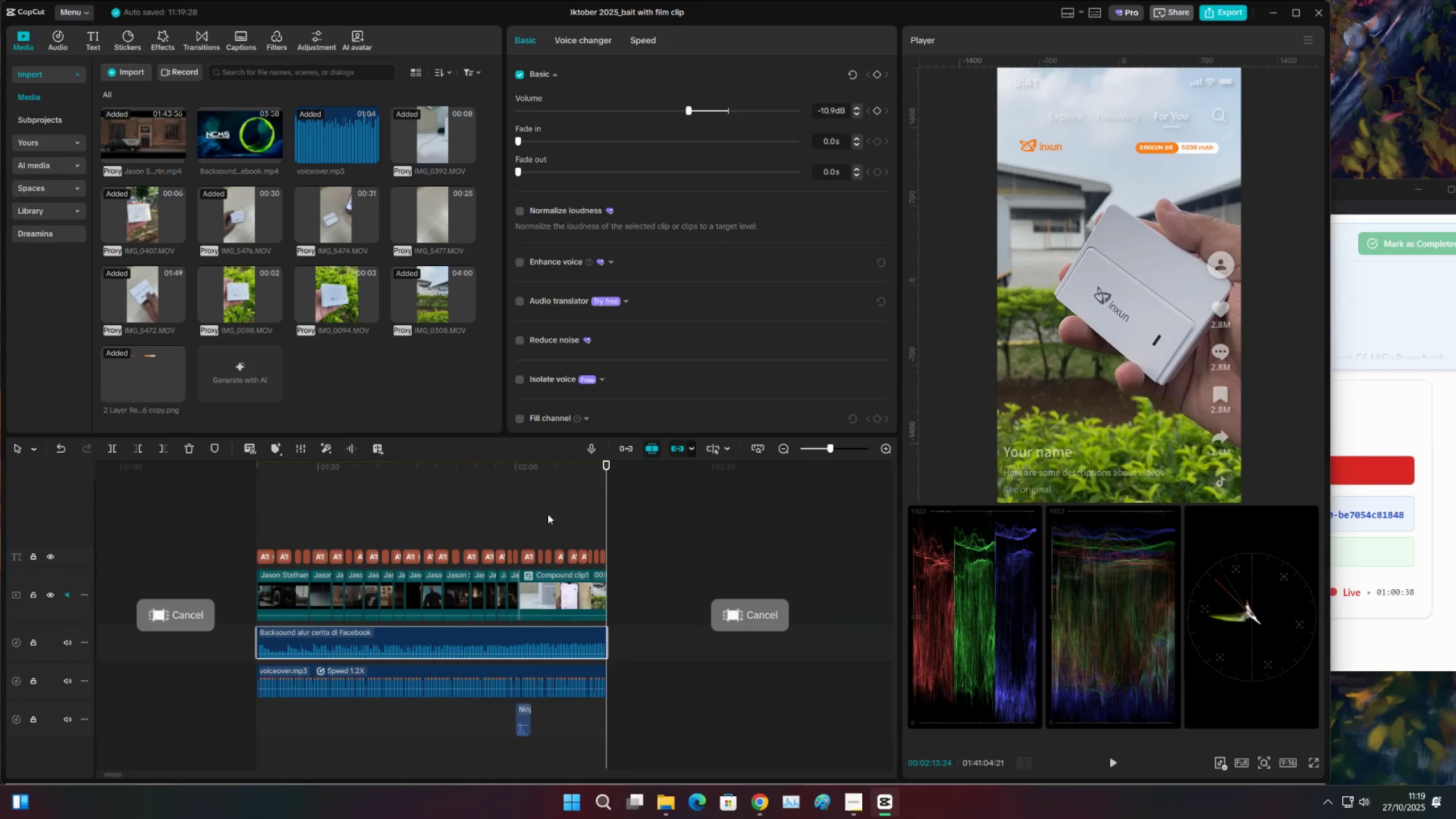 
left_click([531, 514])
 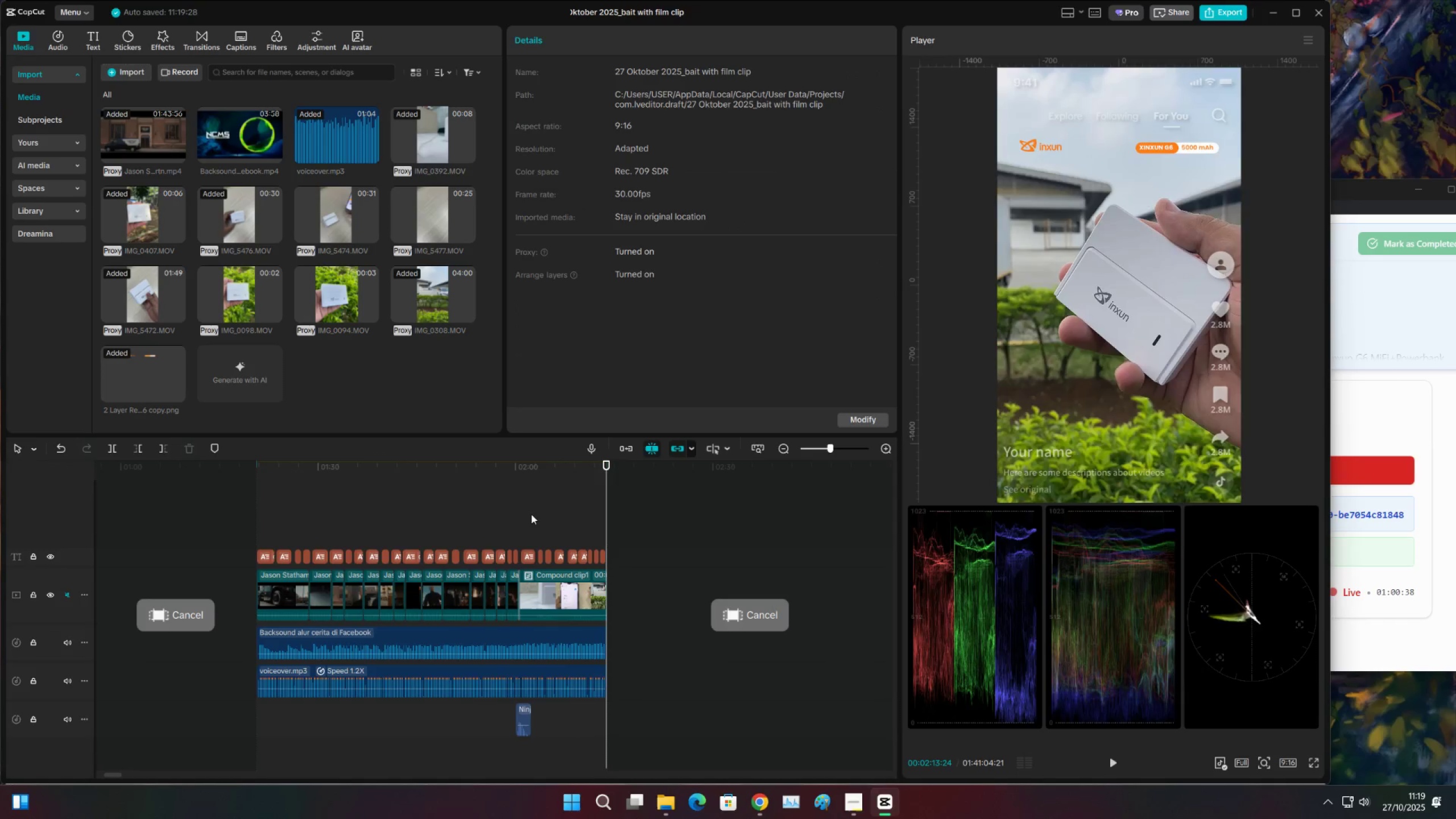 
key(Control+ControlLeft)
 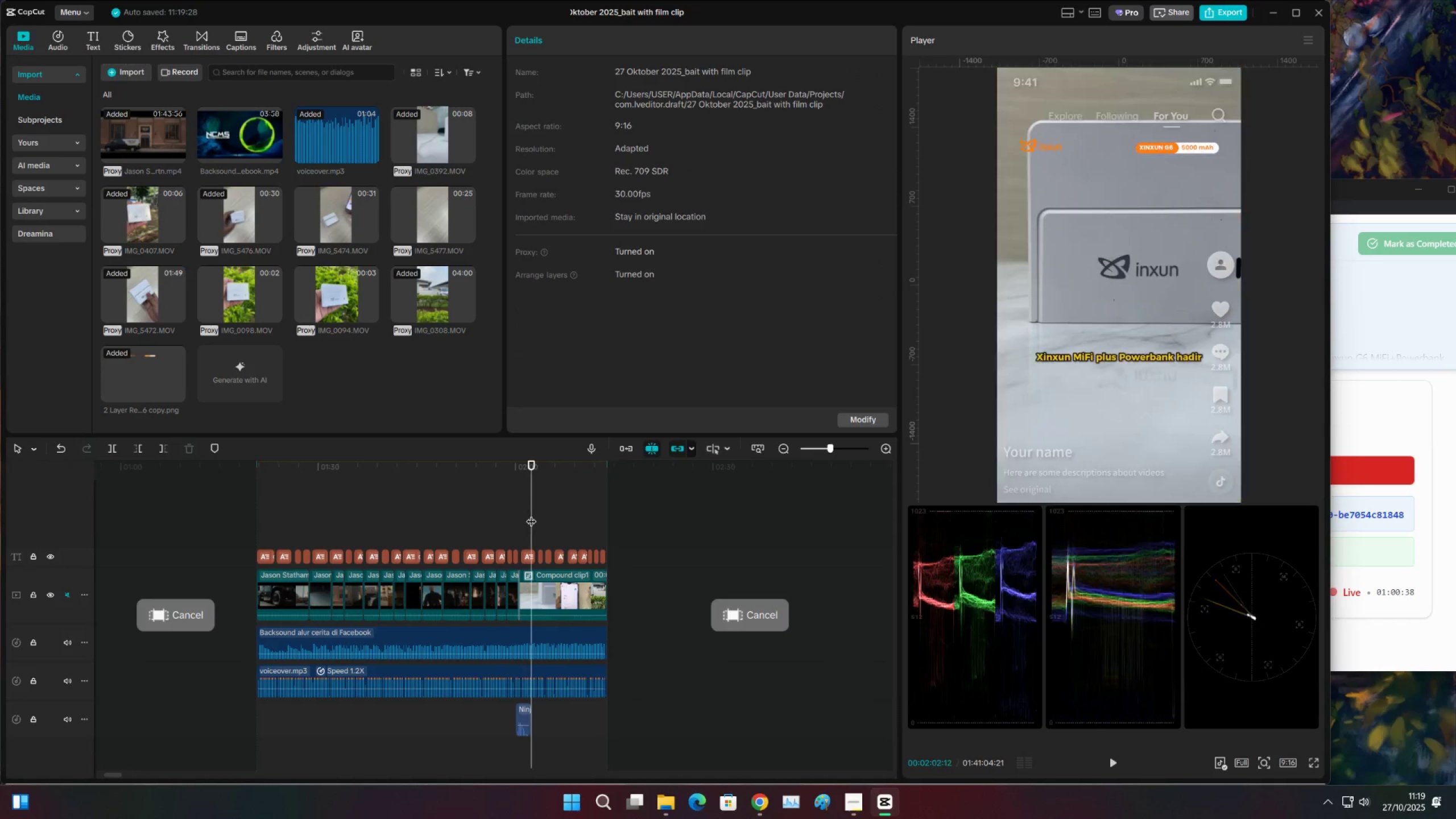 
key(Control+S)
 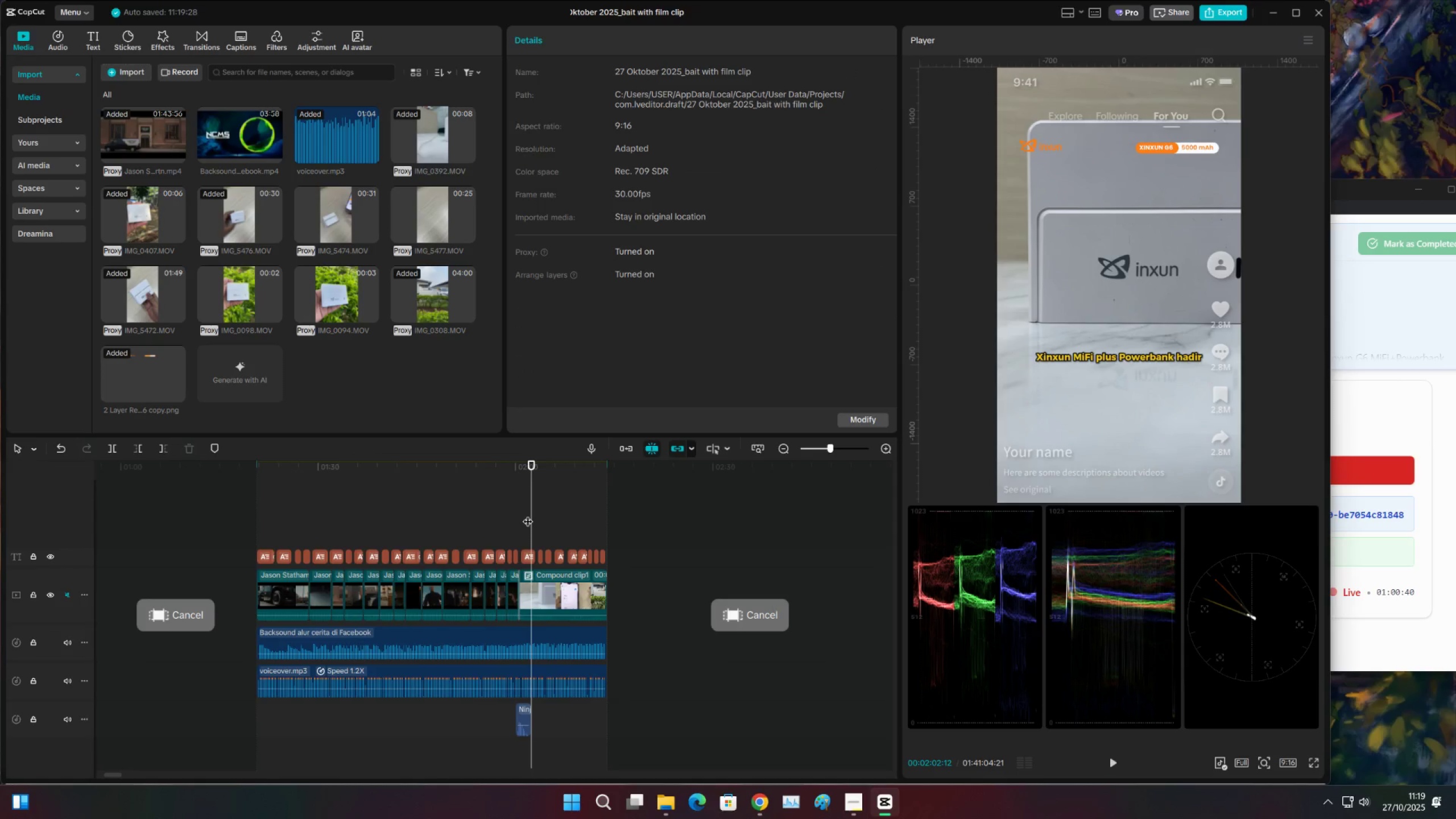 
triple_click([348, 515])
 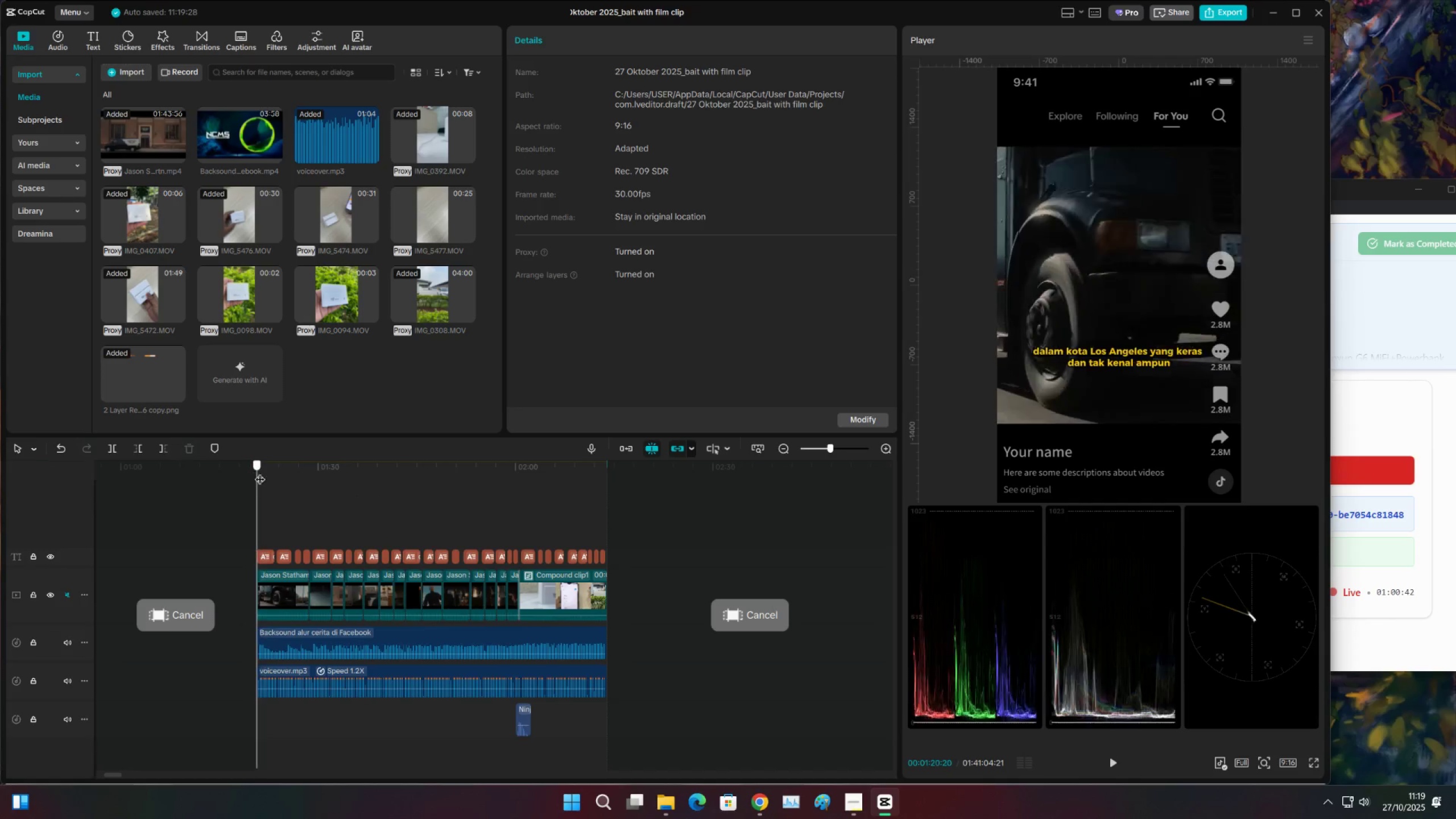 
key(Space)
 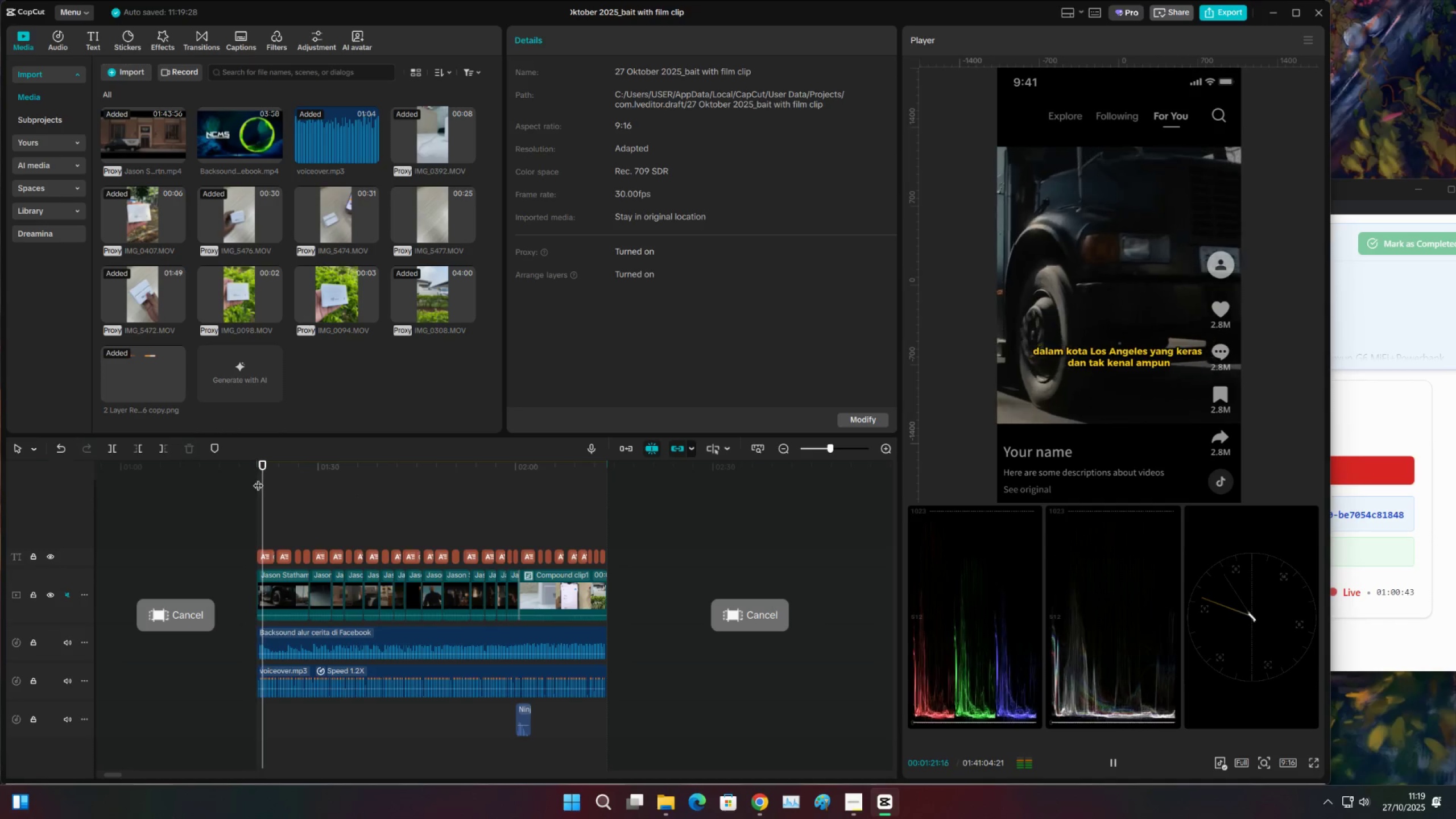 
key(Space)
 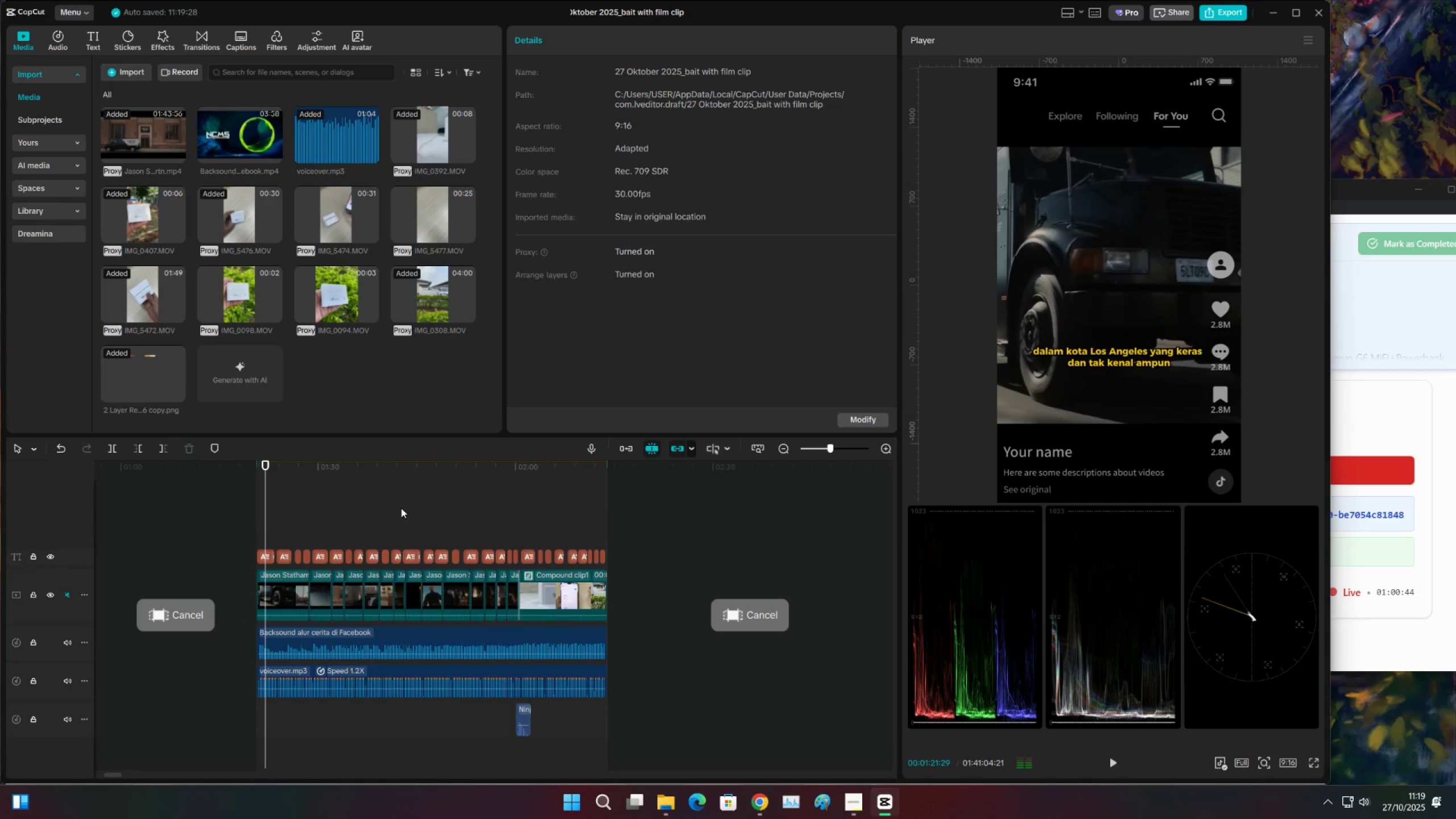 
left_click([401, 508])
 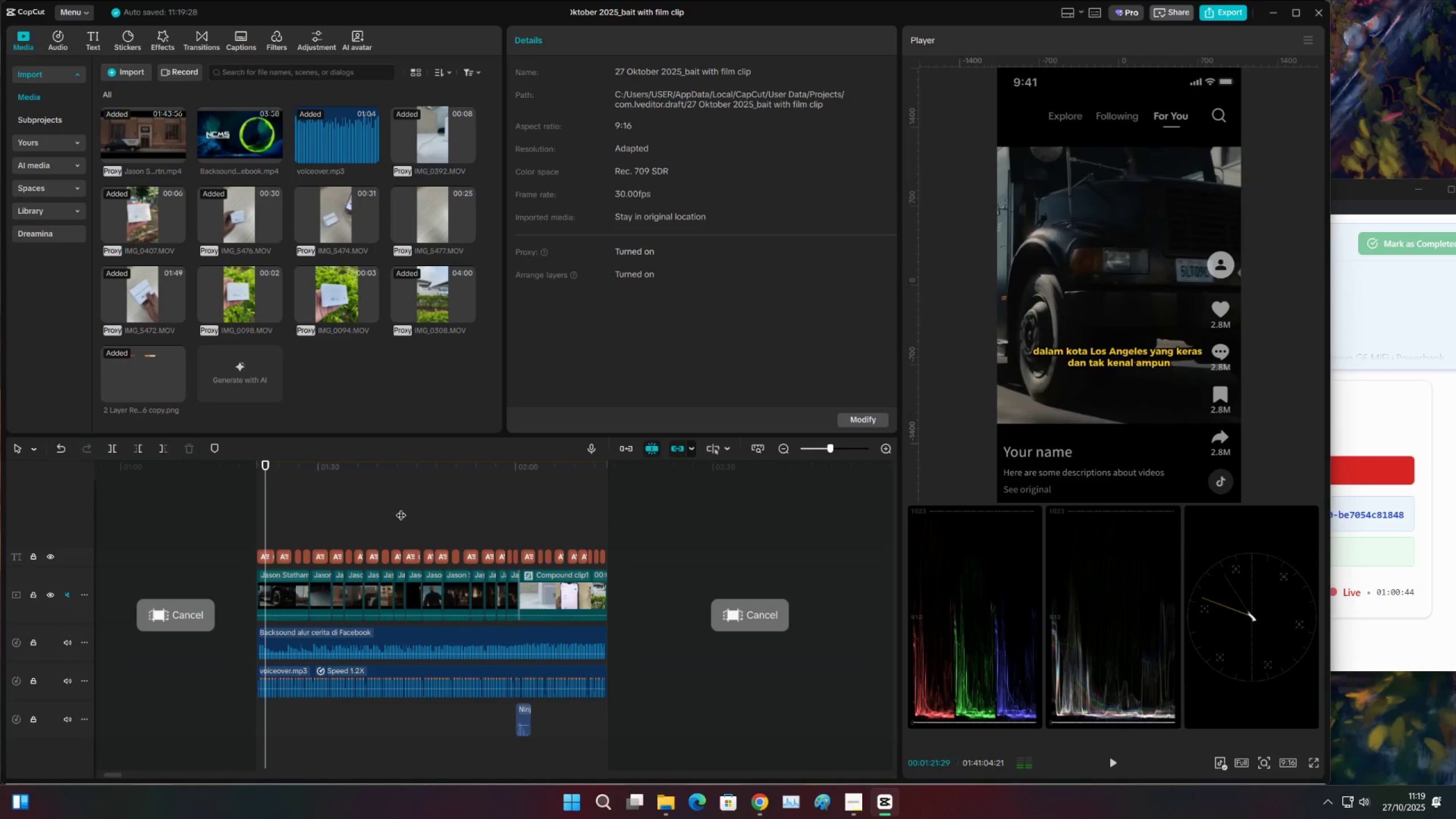 
hold_key(key=ControlLeft, duration=0.37)
 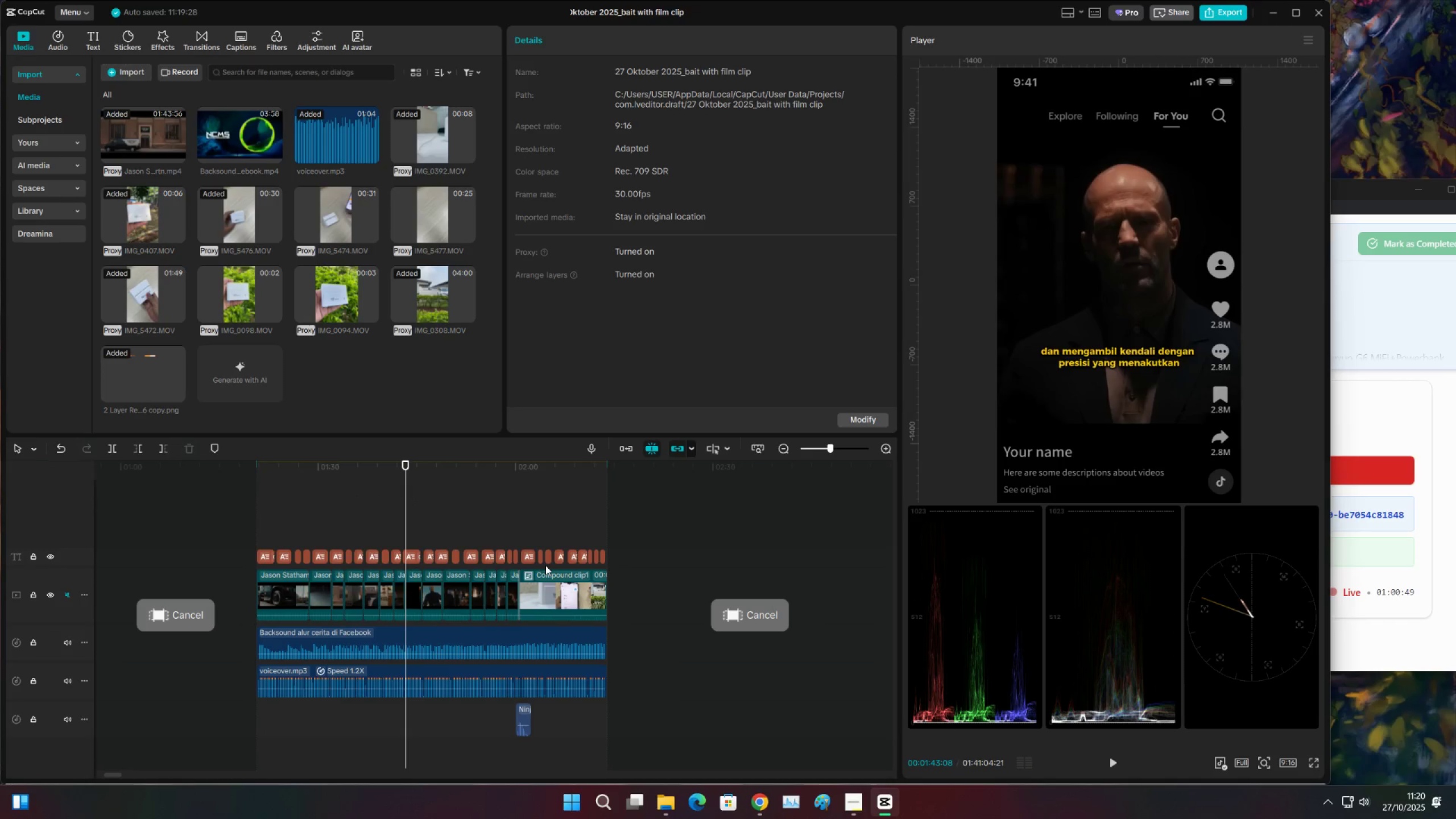 
wait(6.01)
 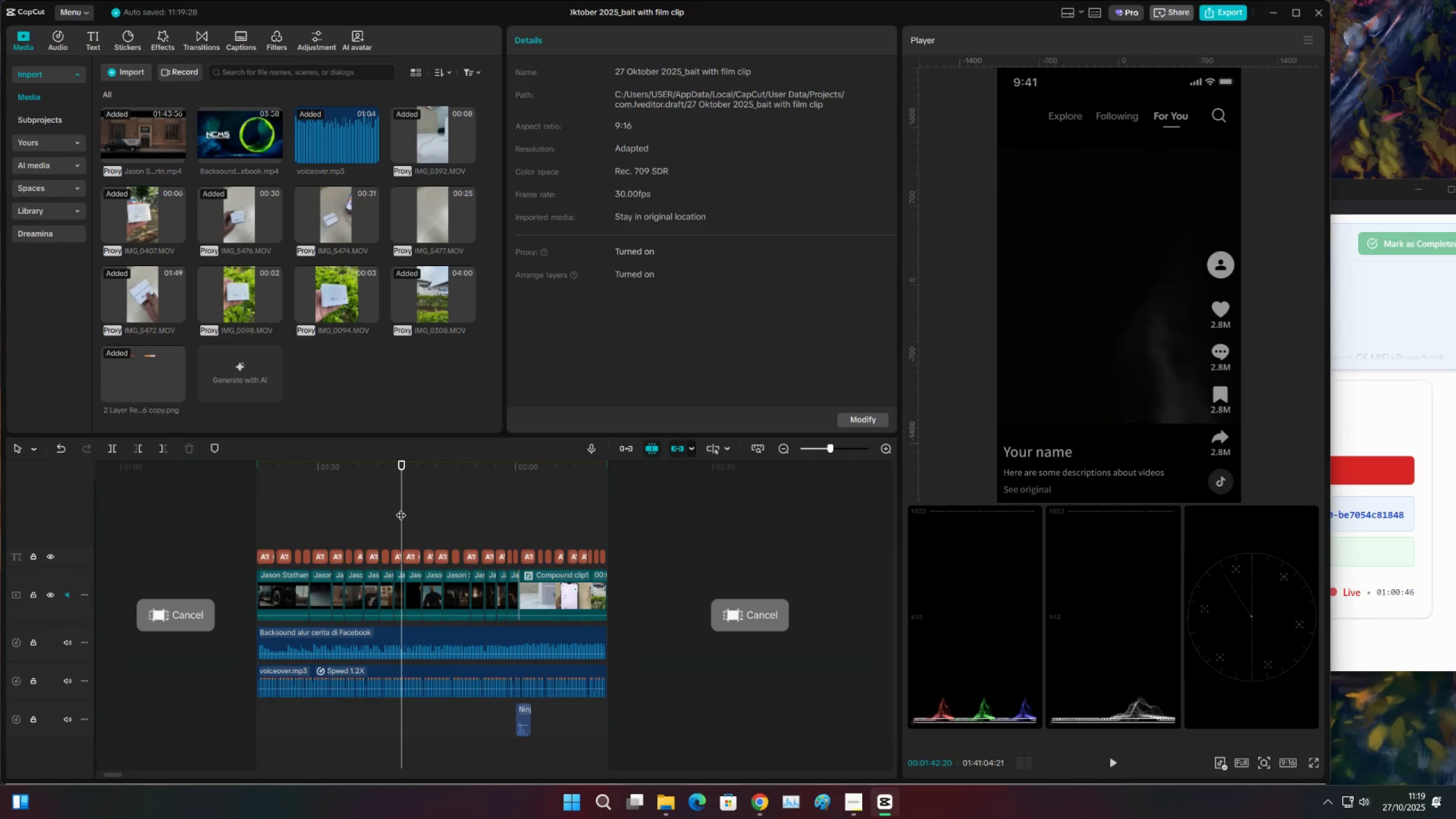 
key(Space)
 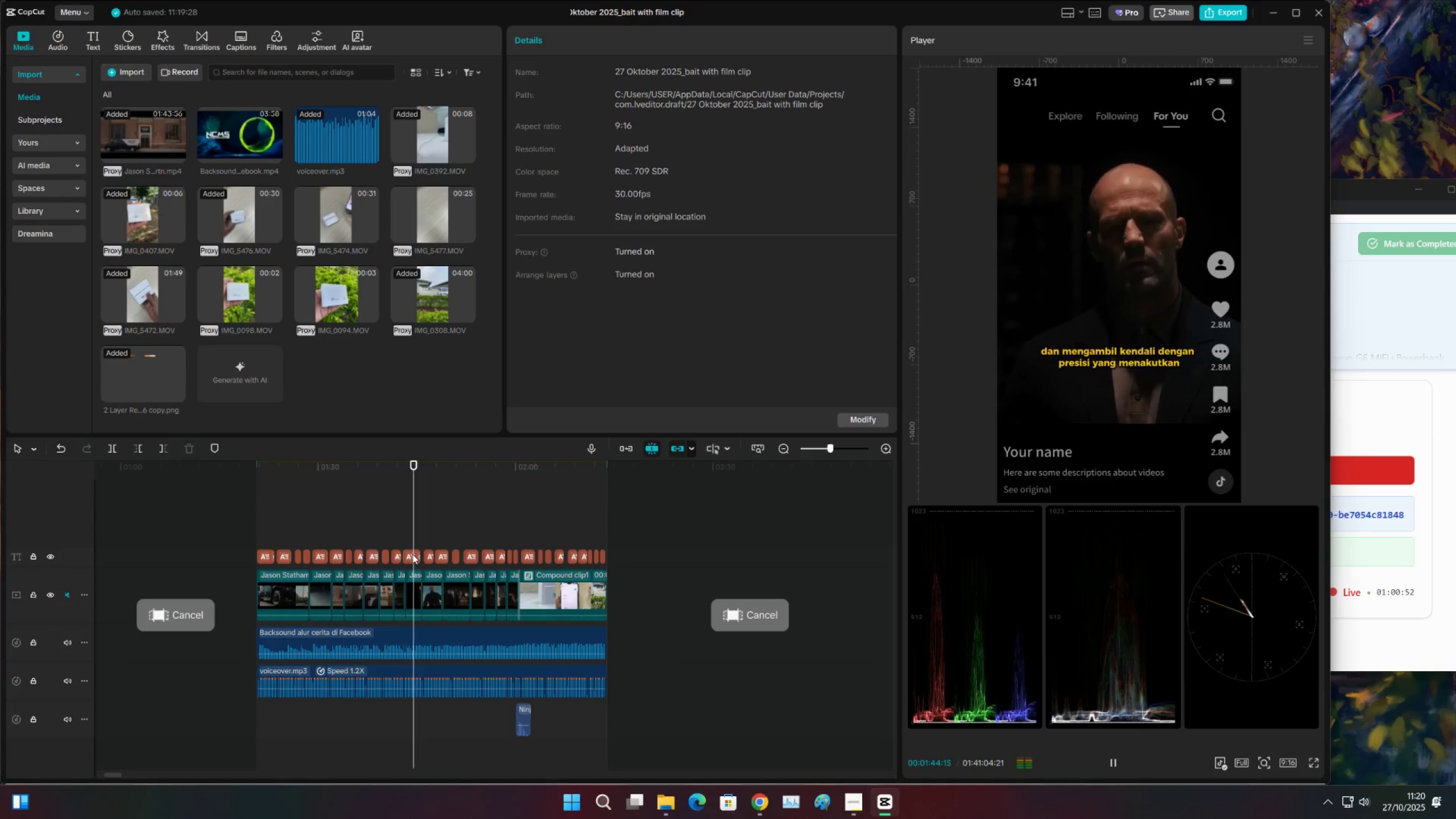 
key(Space)
 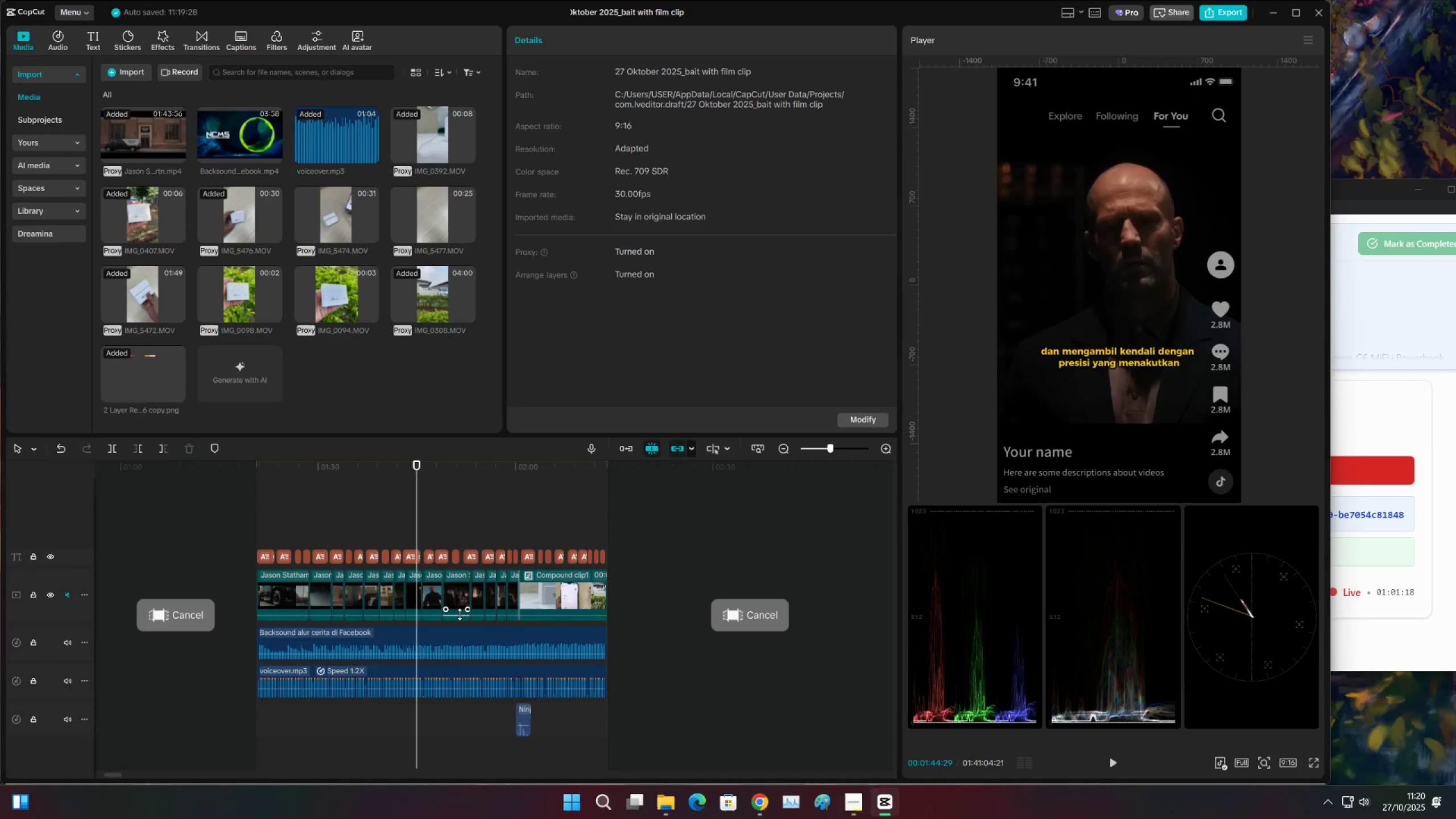 
wait(30.68)
 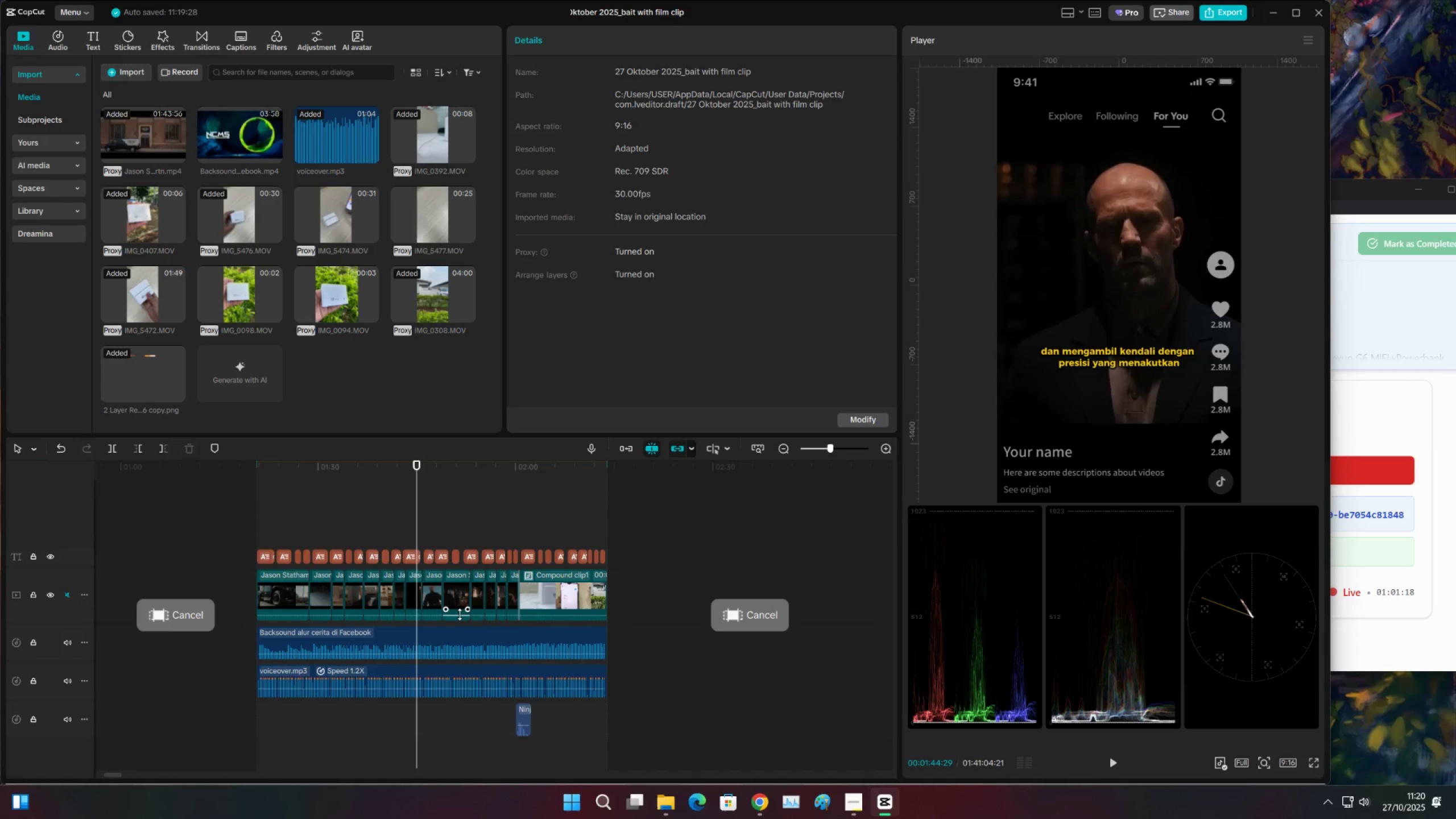 
left_click([384, 636])
 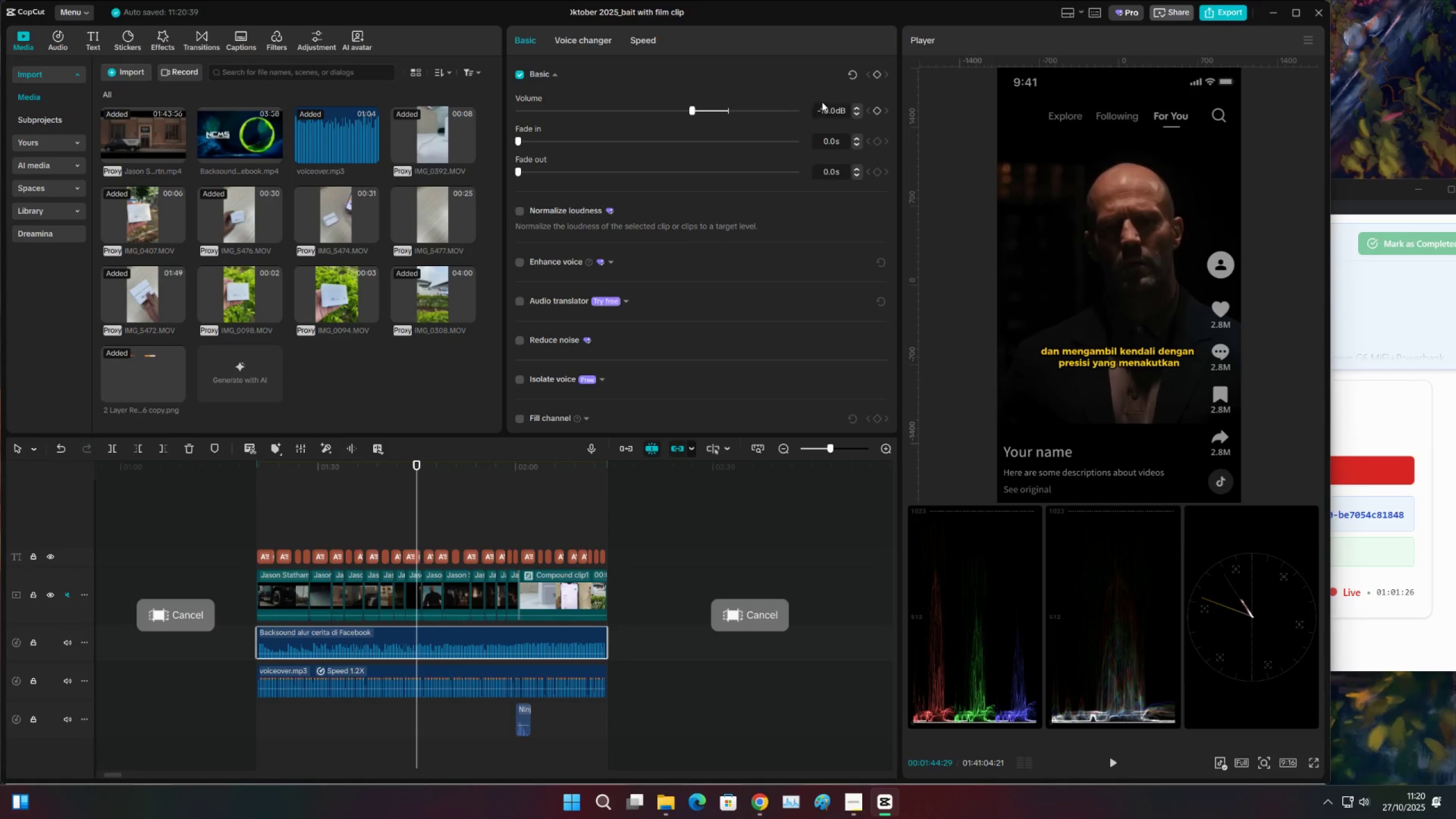 
left_click([333, 545])
 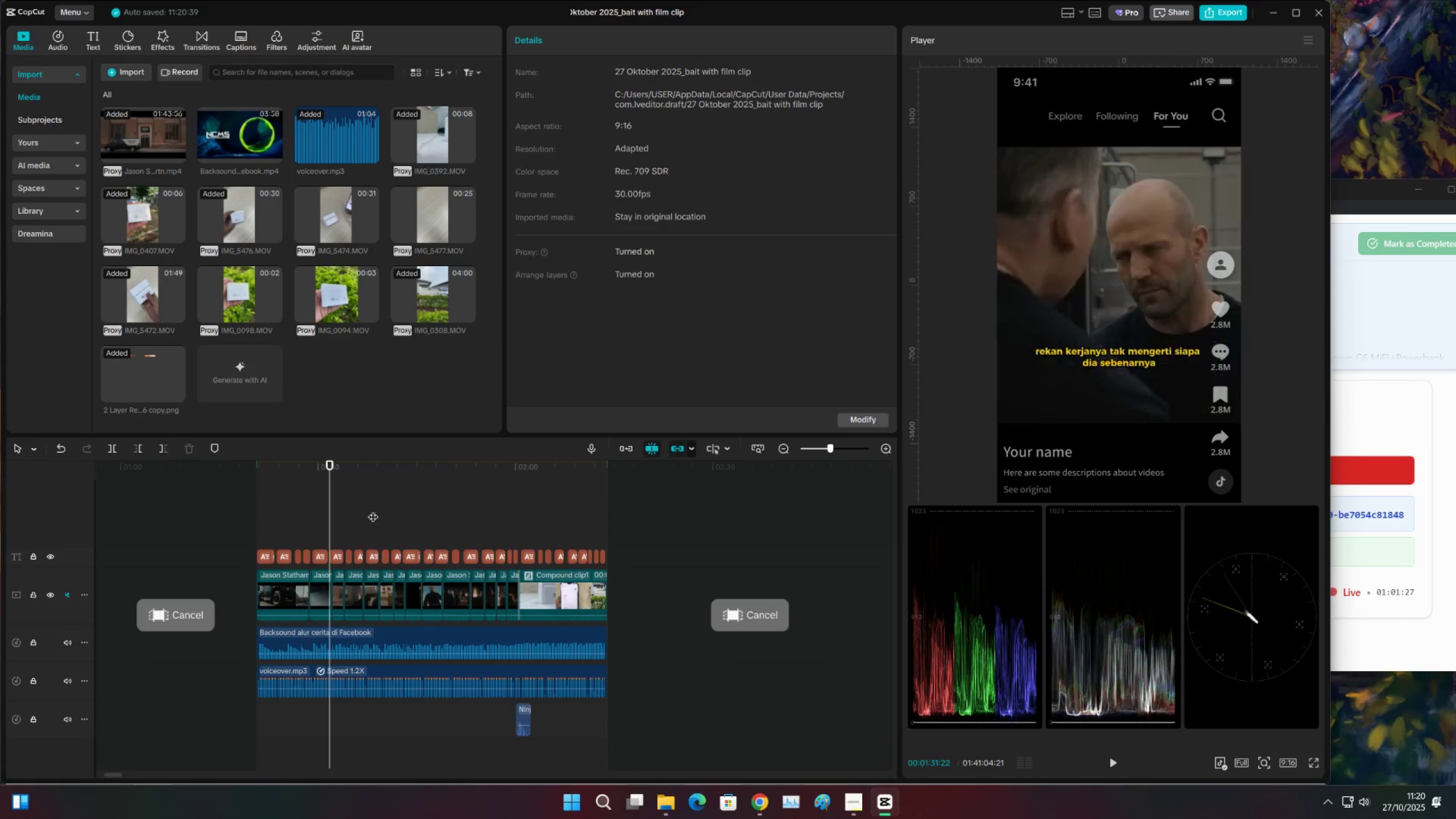 
triple_click([427, 508])
 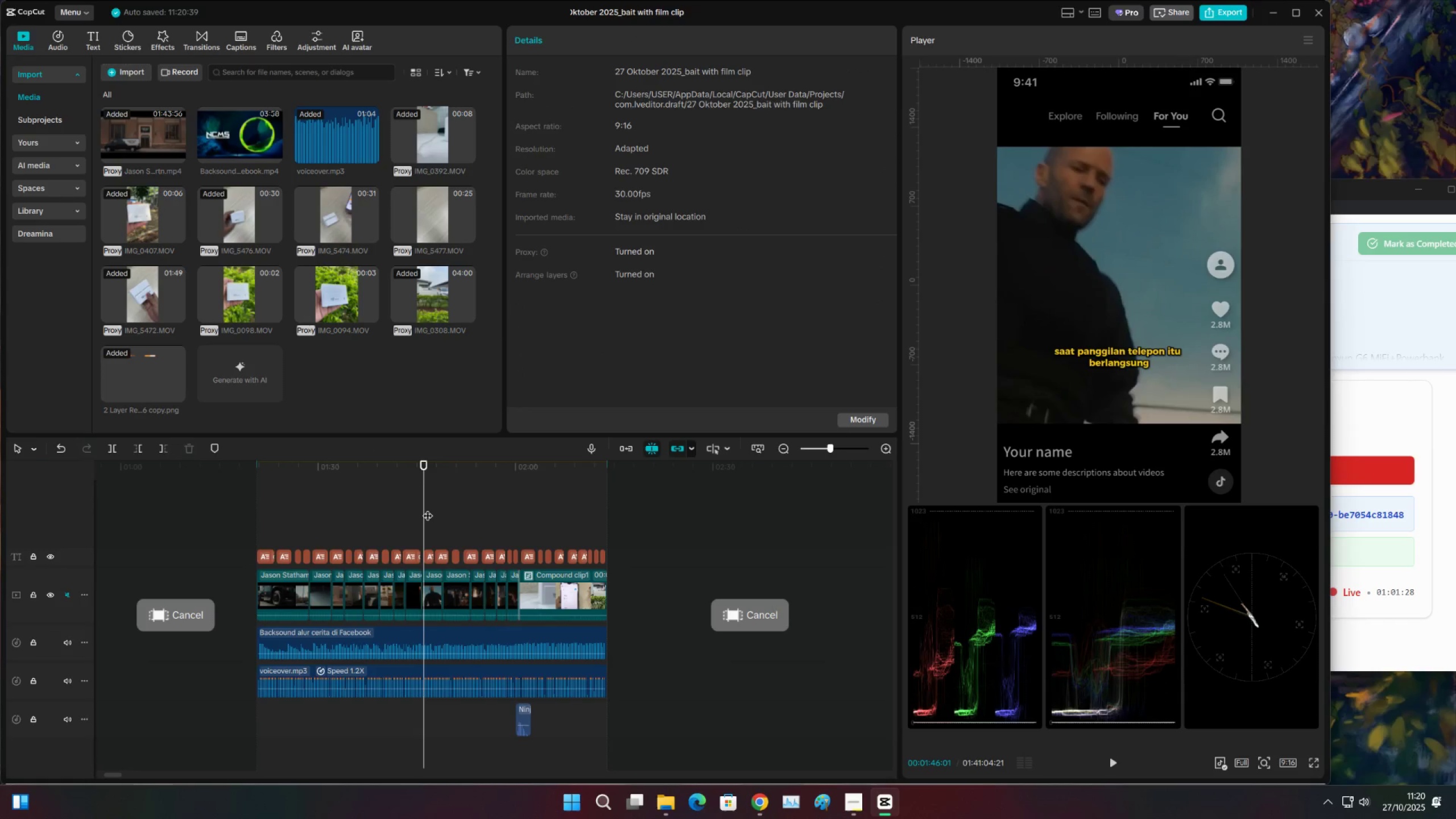 
key(Control+ControlLeft)
 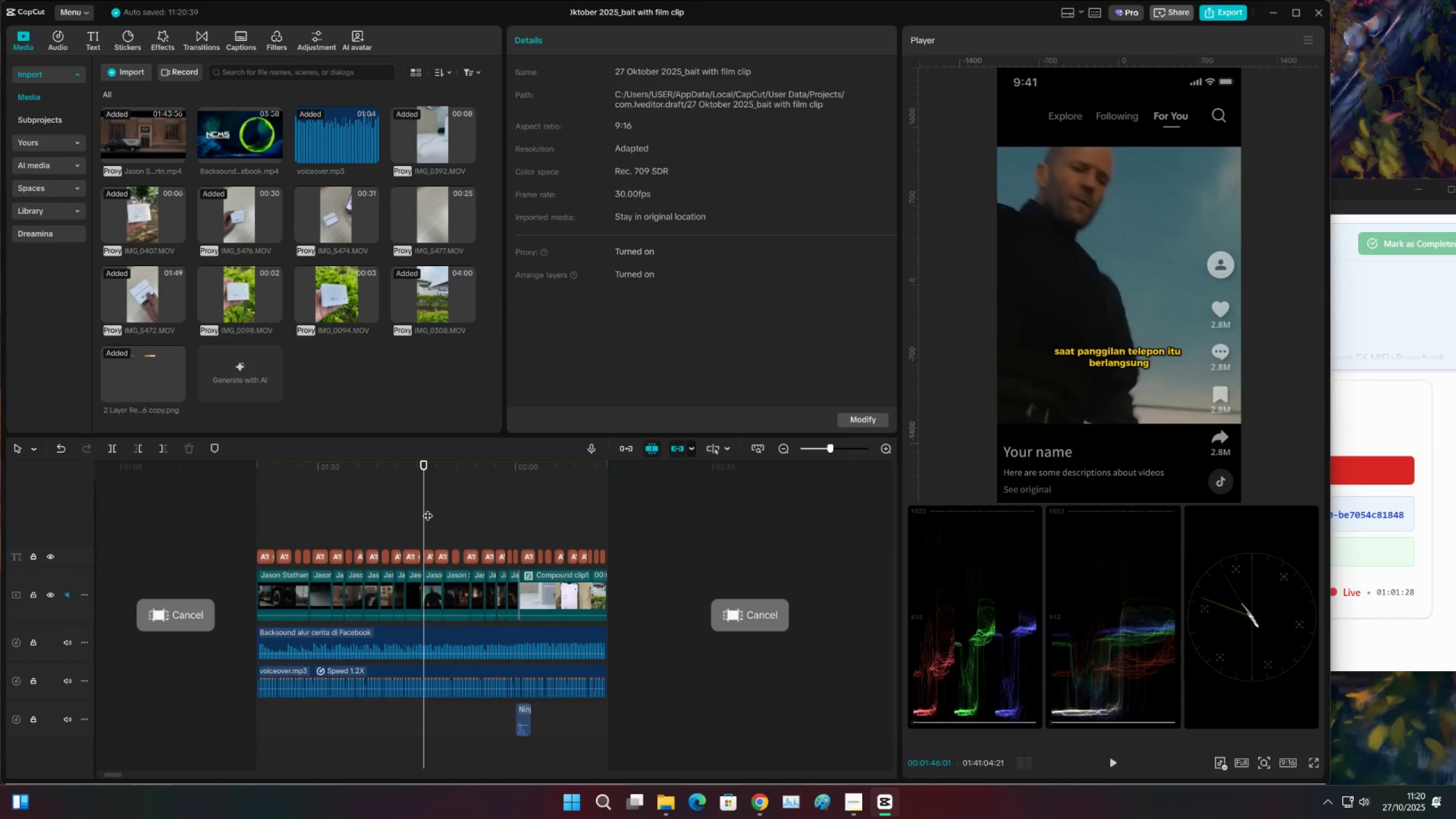 
key(Control+S)
 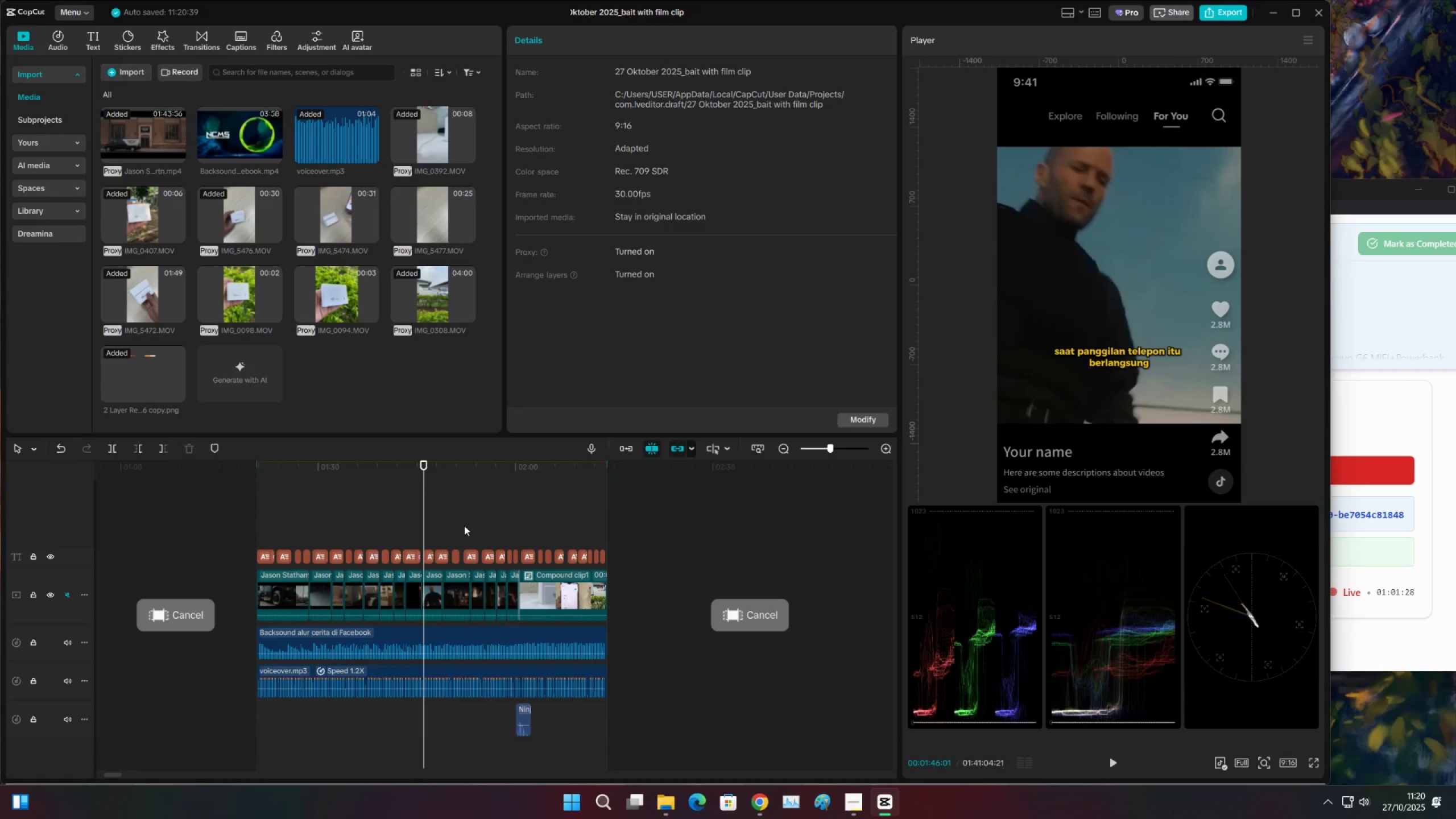 
key(Control+M)
 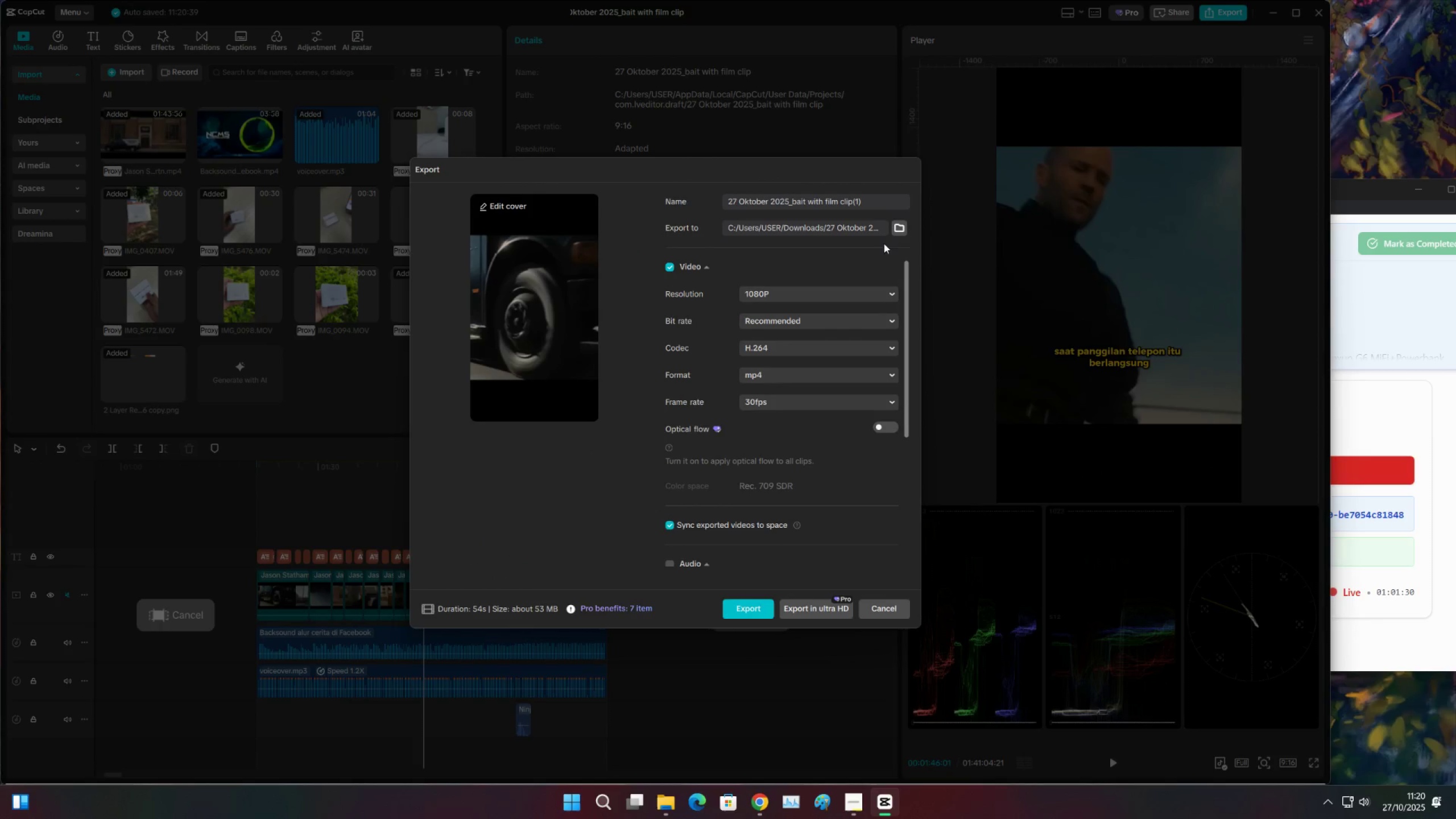 
left_click([872, 201])
 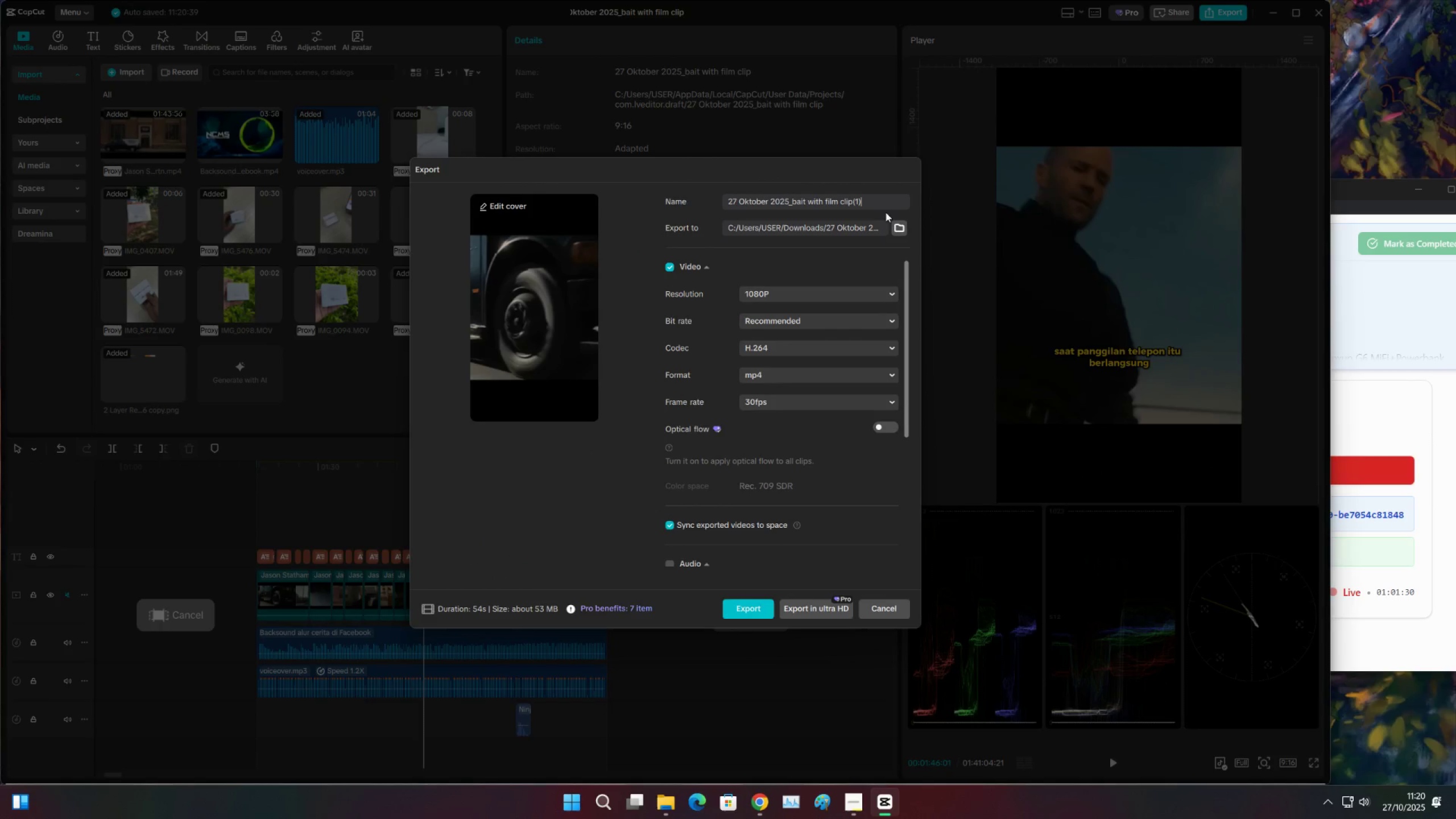 
key(Backspace)
 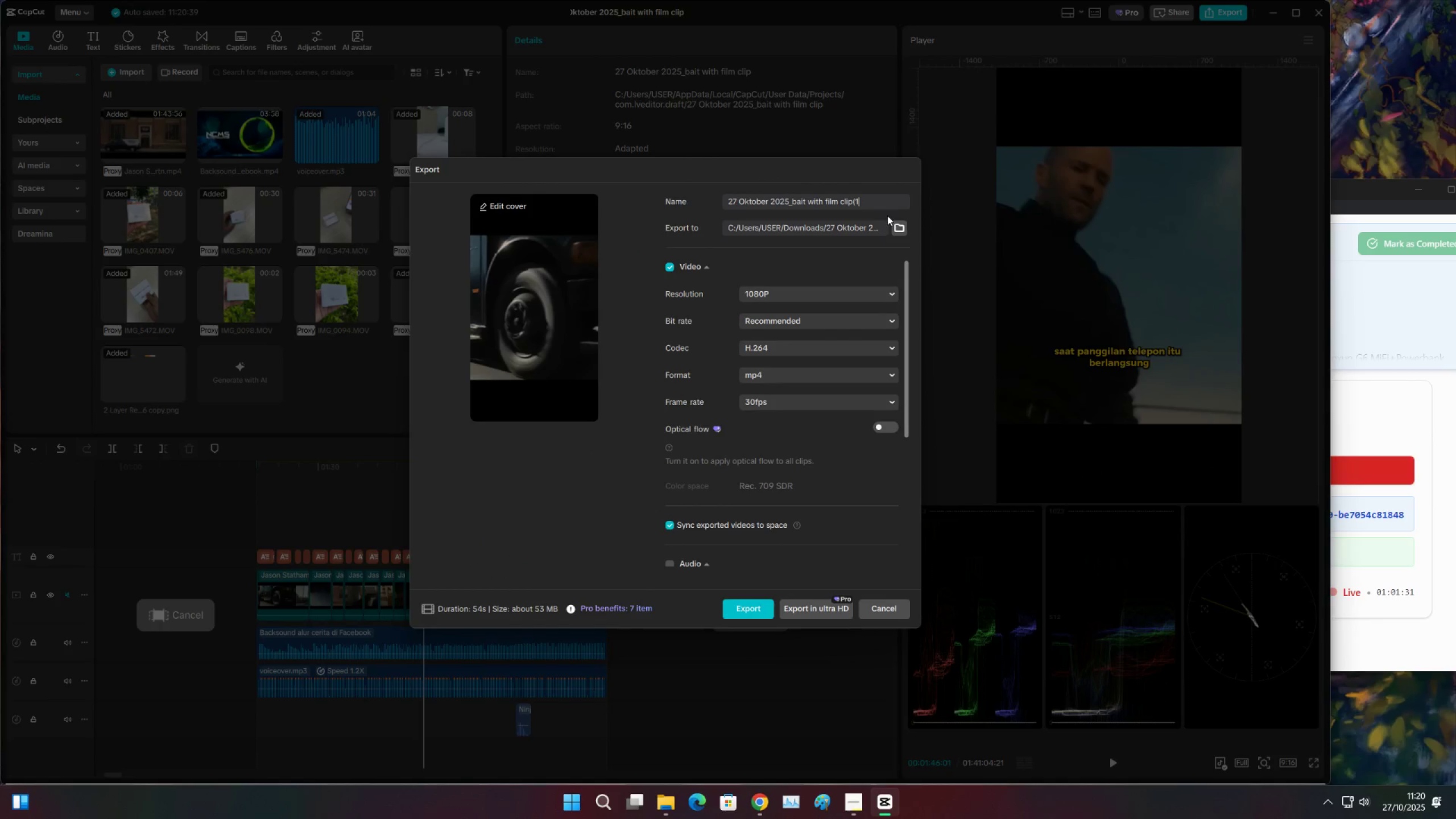 
key(Backspace)
 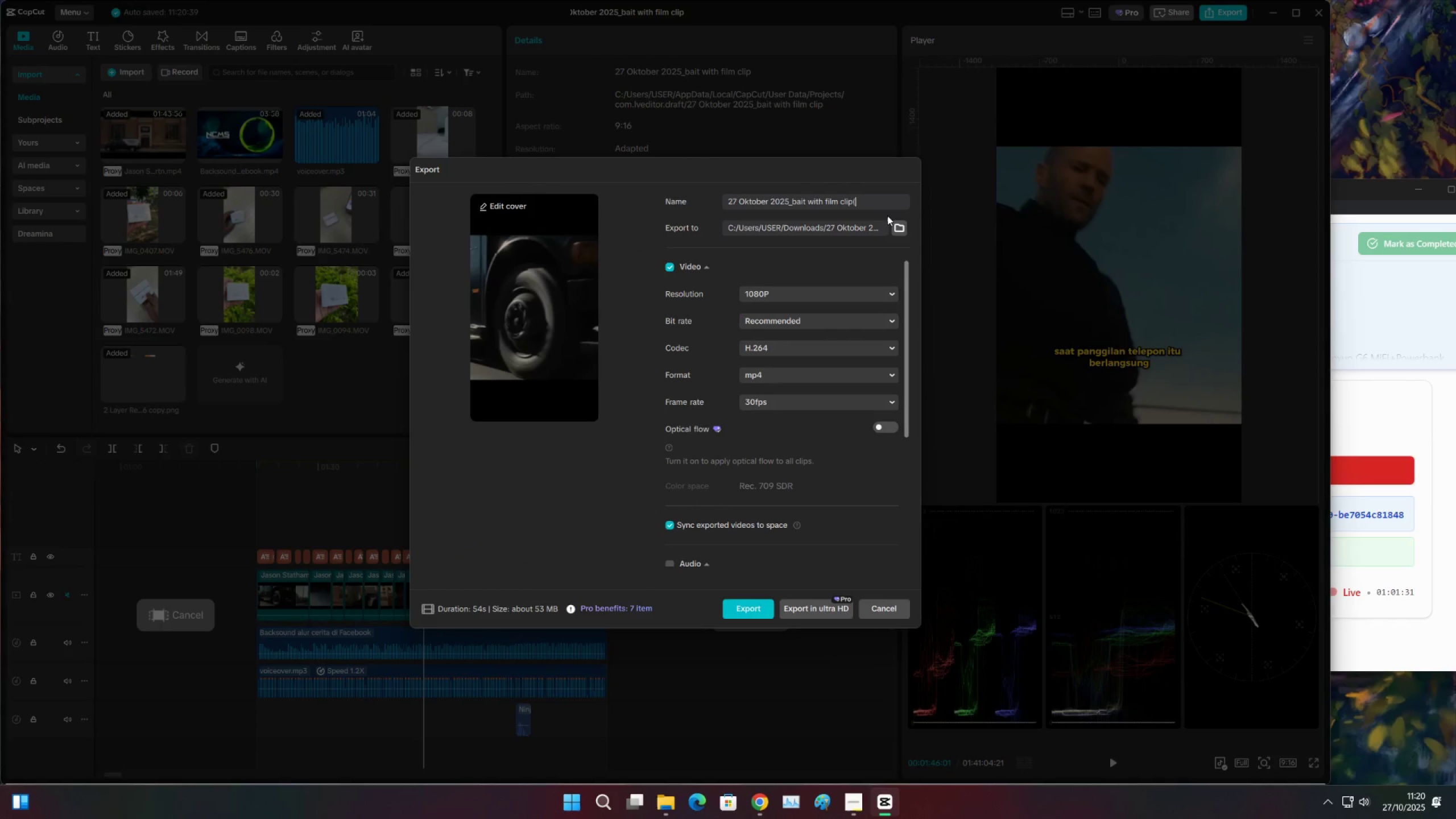 
key(Backspace)
 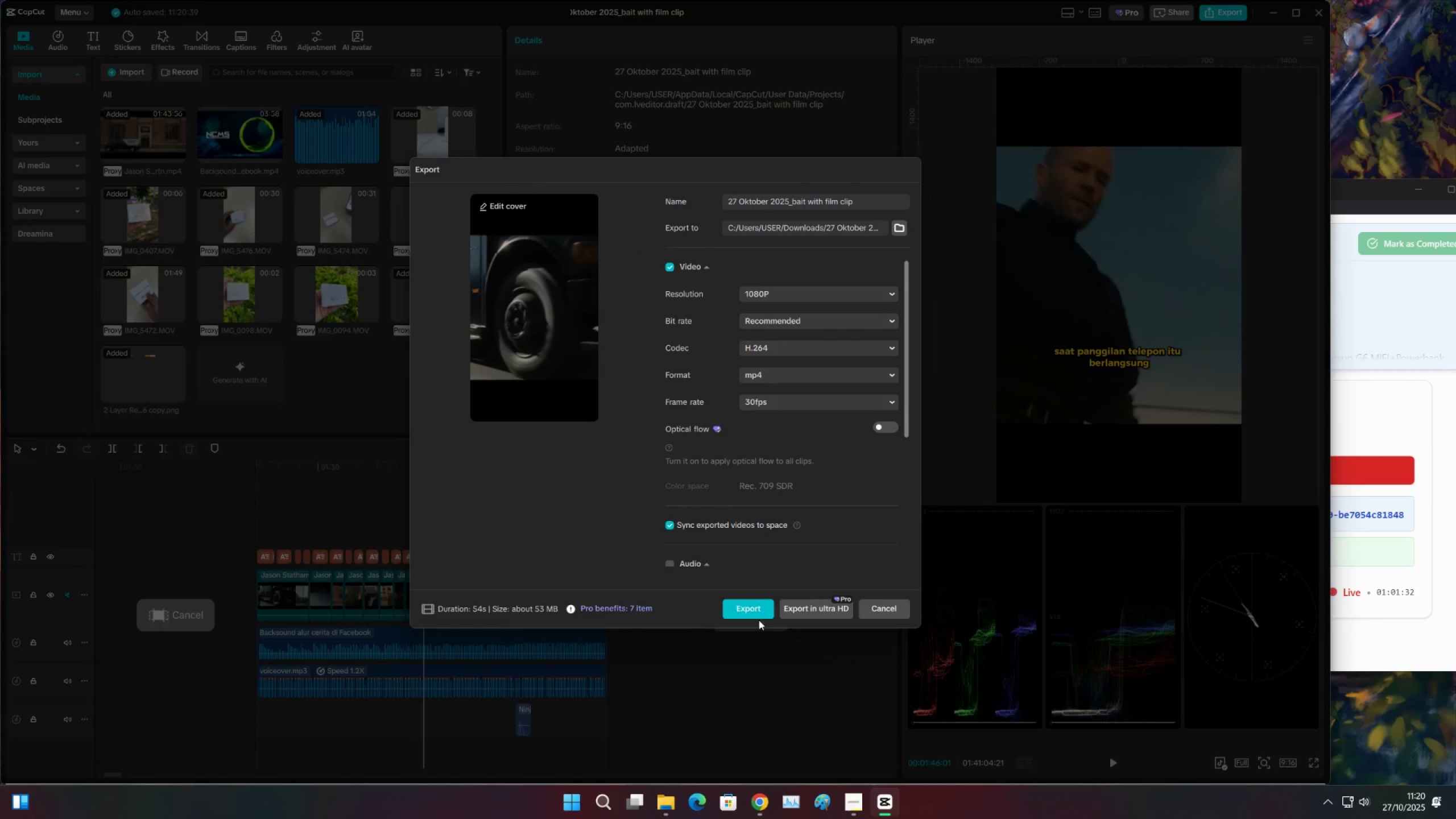 
left_click([756, 615])
 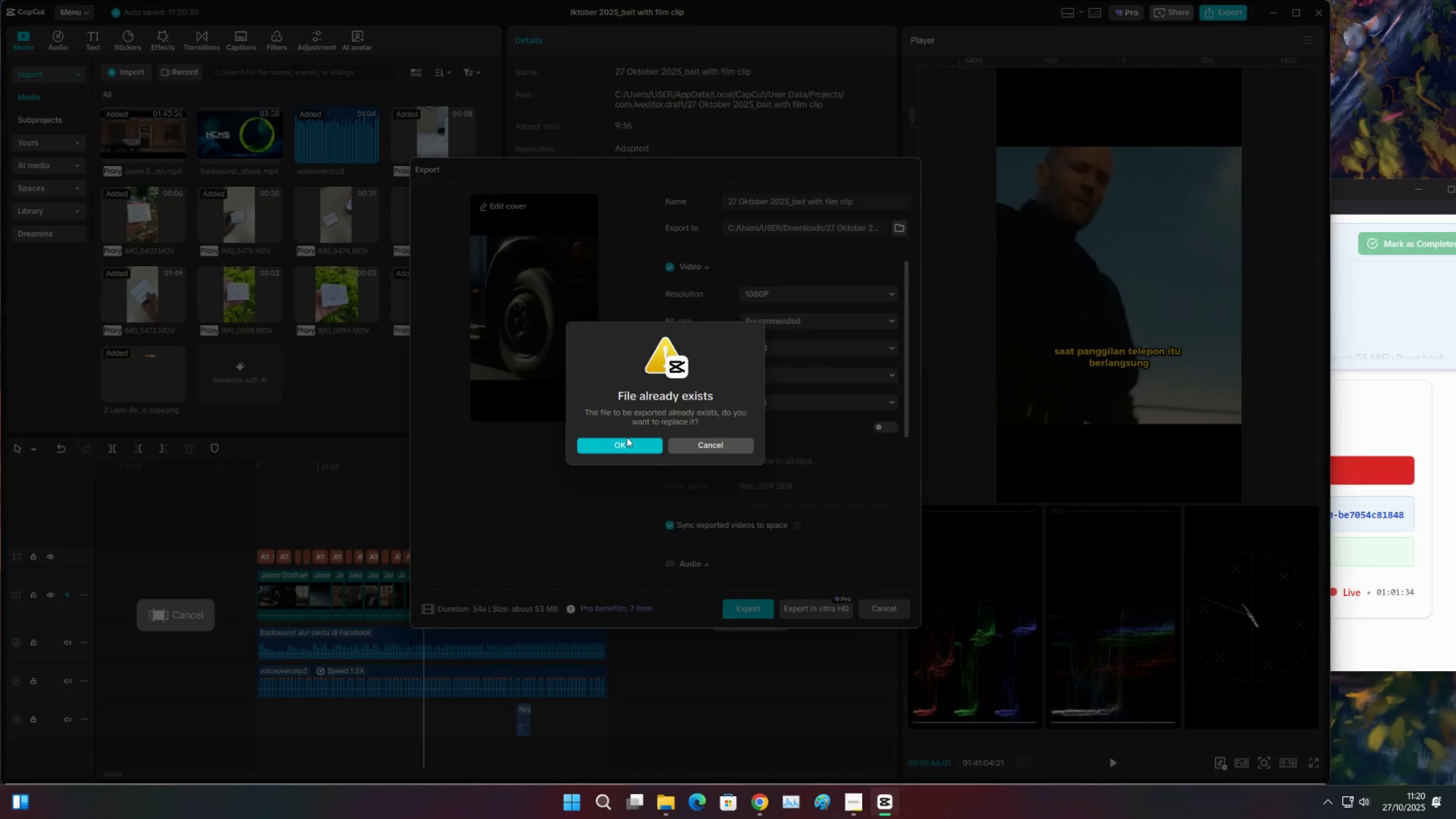 
left_click([694, 442])
 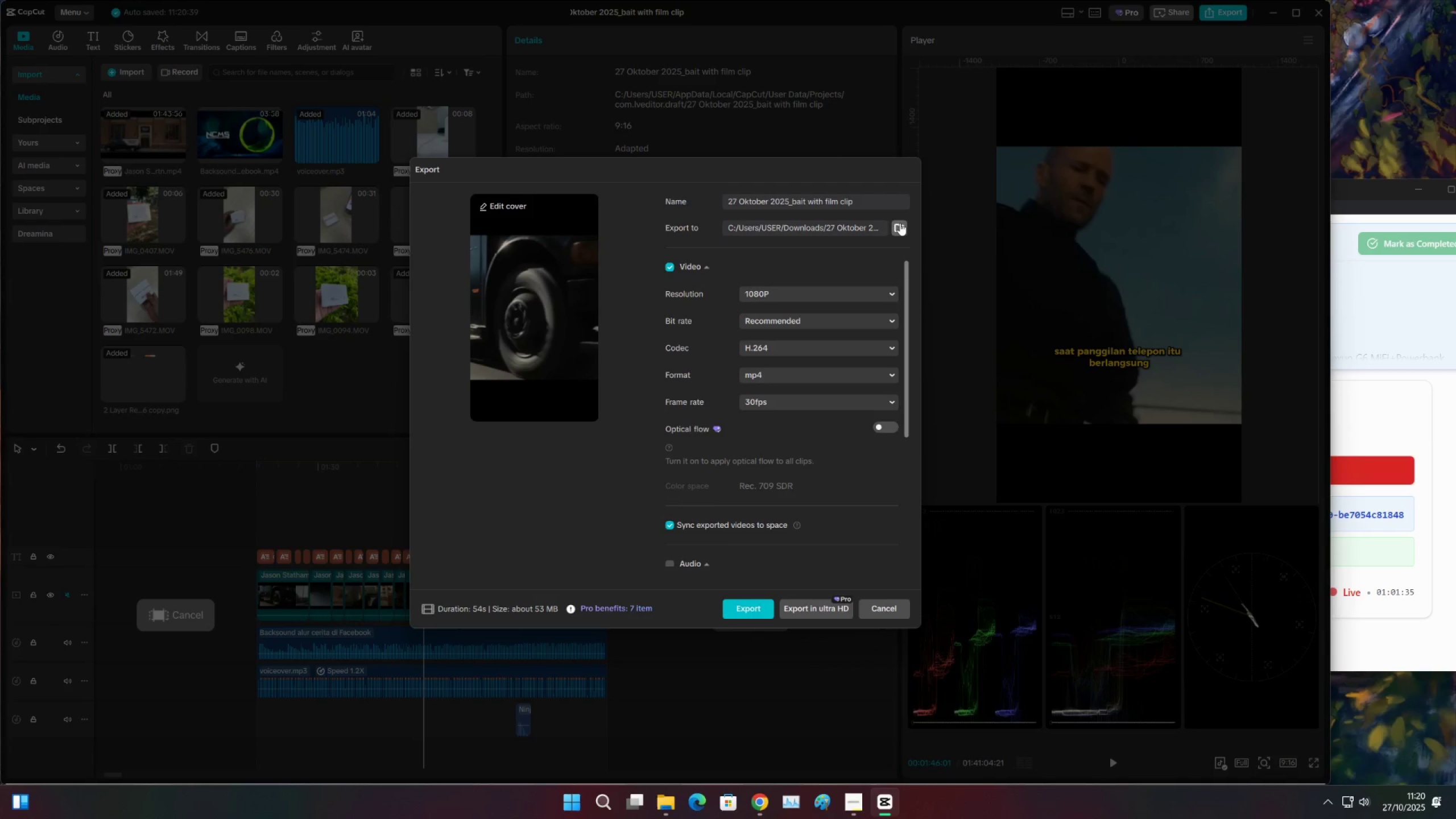 
left_click([900, 223])
 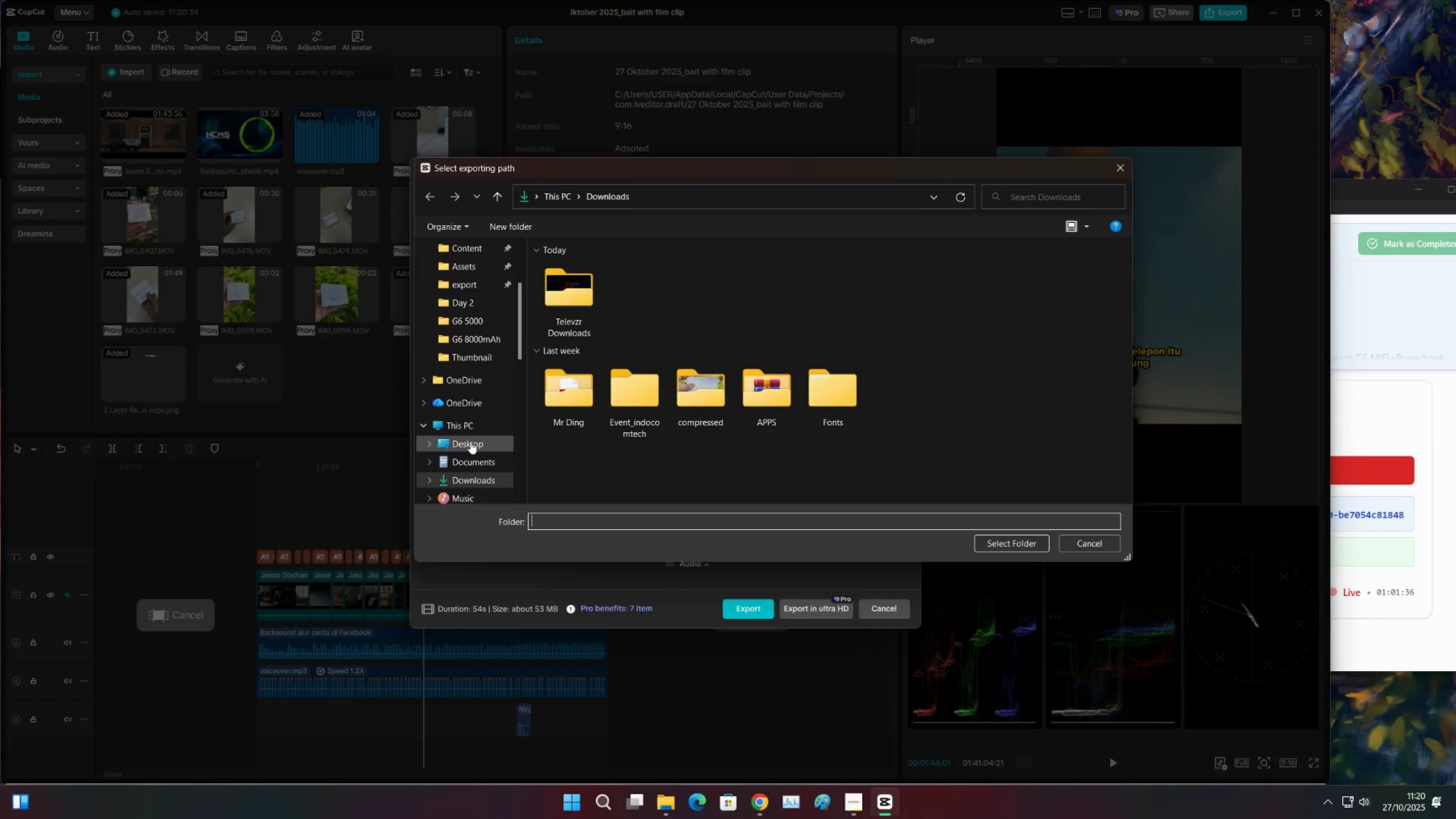 
scroll: coordinate [470, 440], scroll_direction: up, amount: 2.0
 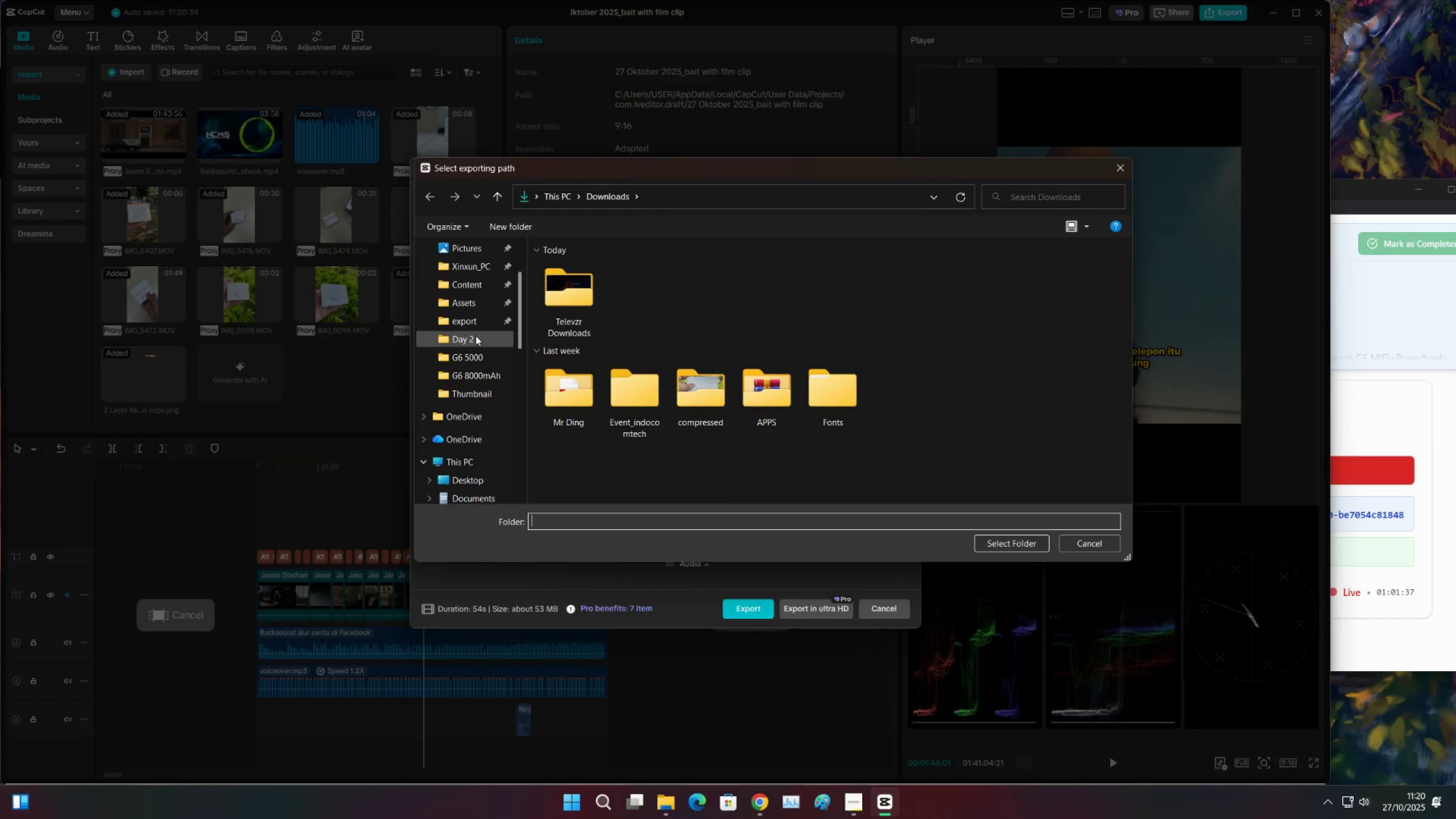 
left_click([478, 316])
 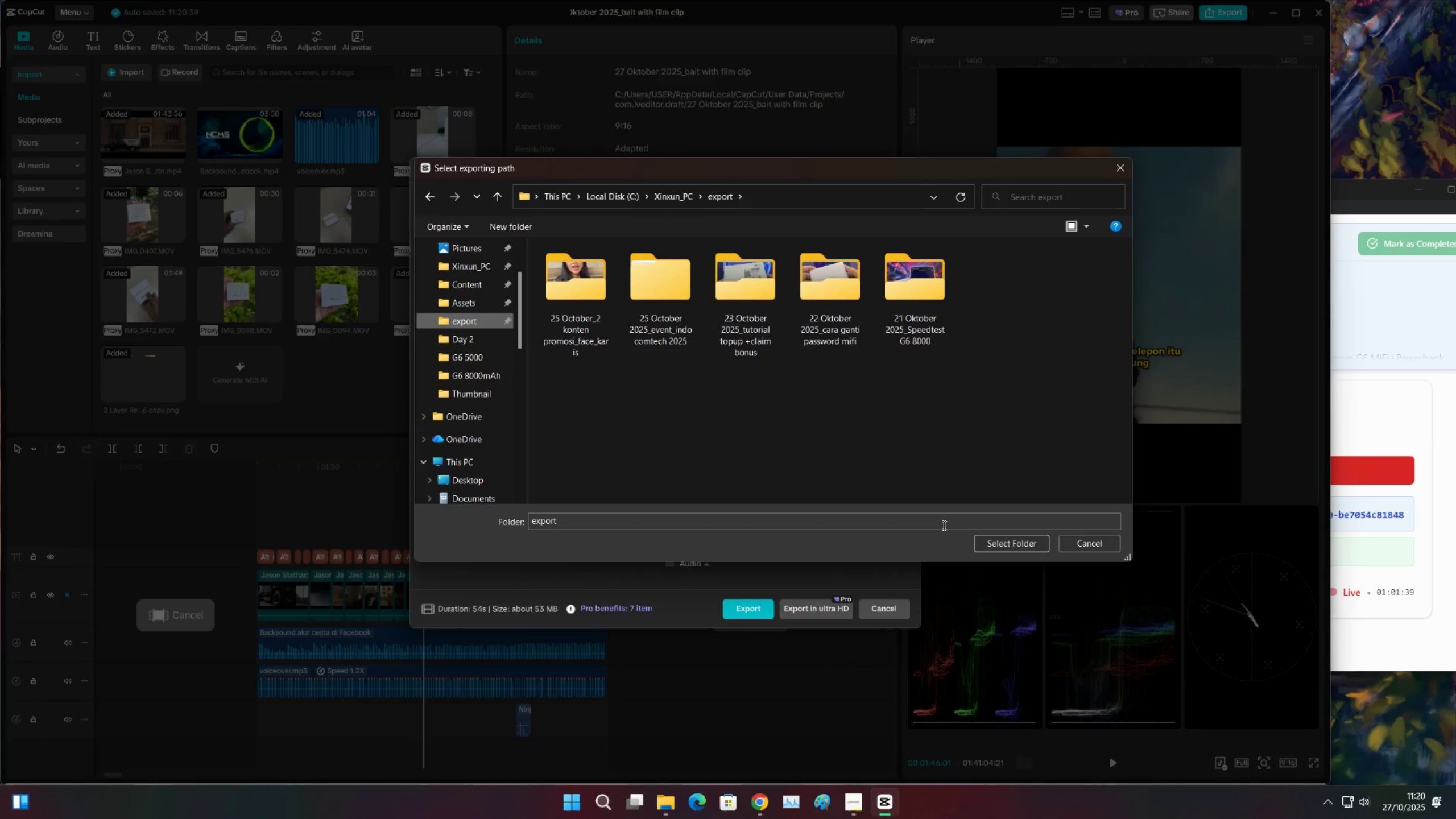 
left_click([1028, 546])
 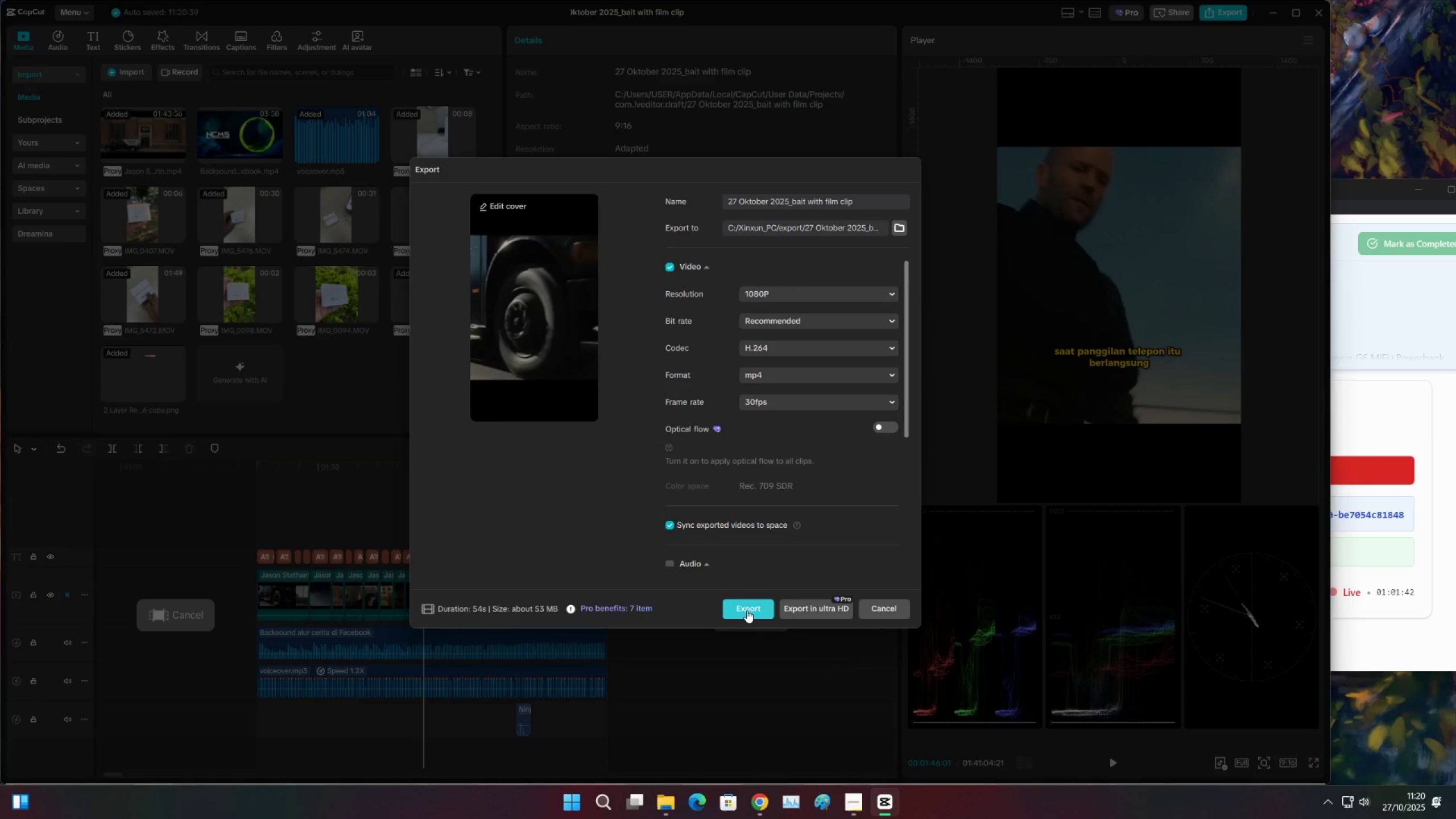 